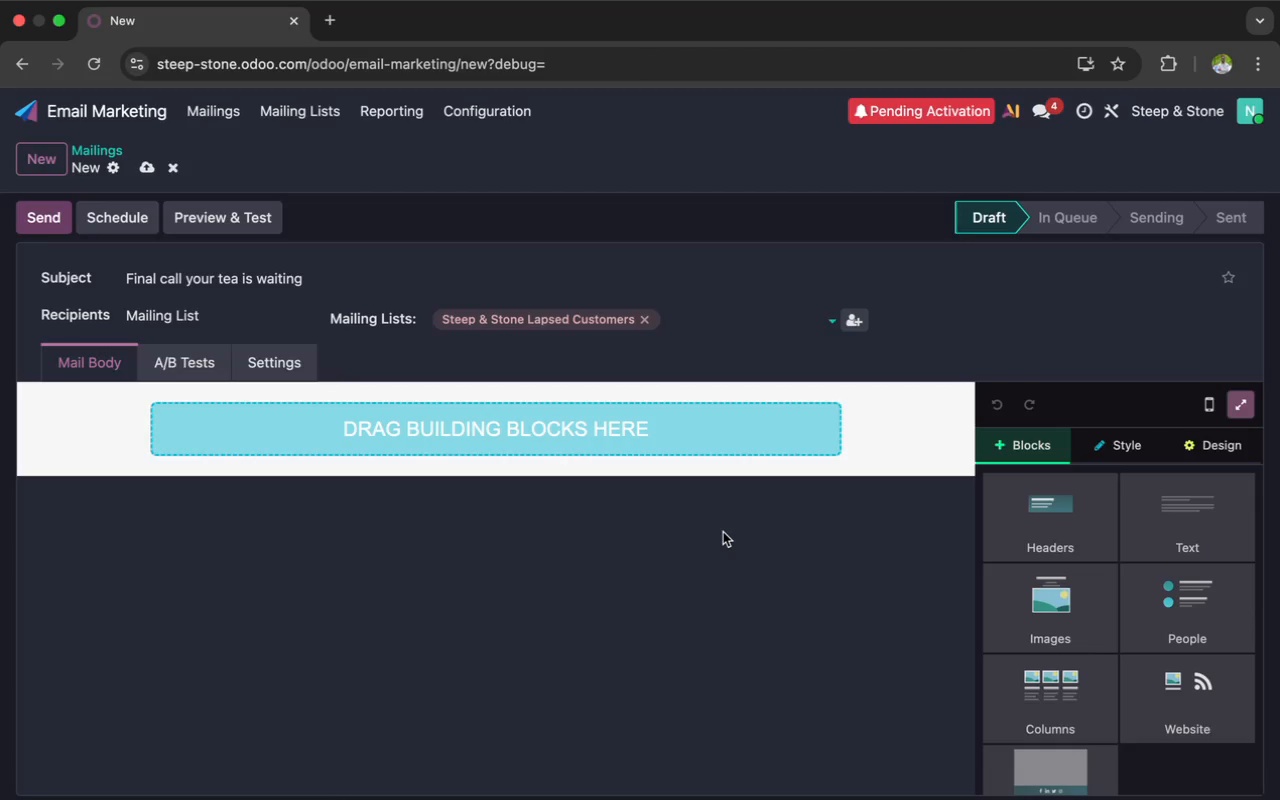 
wait(9.6)
 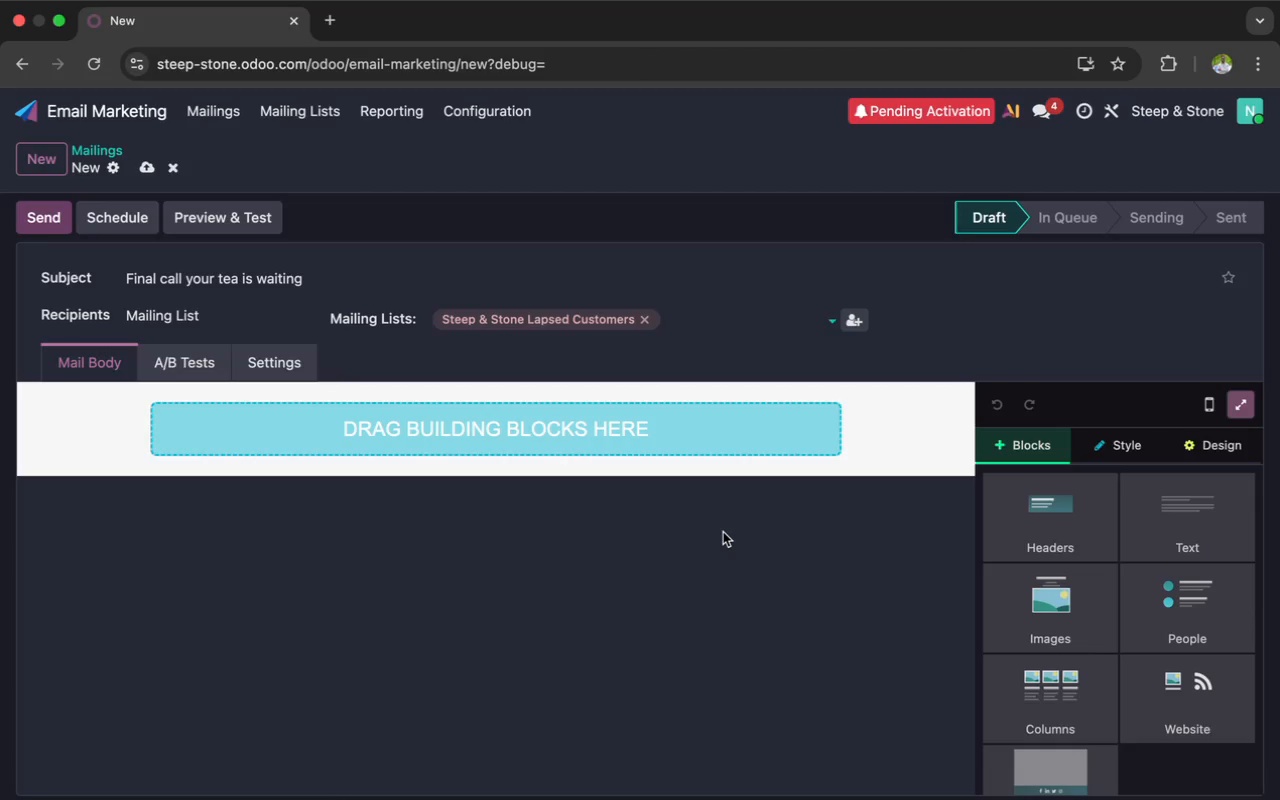 
left_click([1053, 601])
 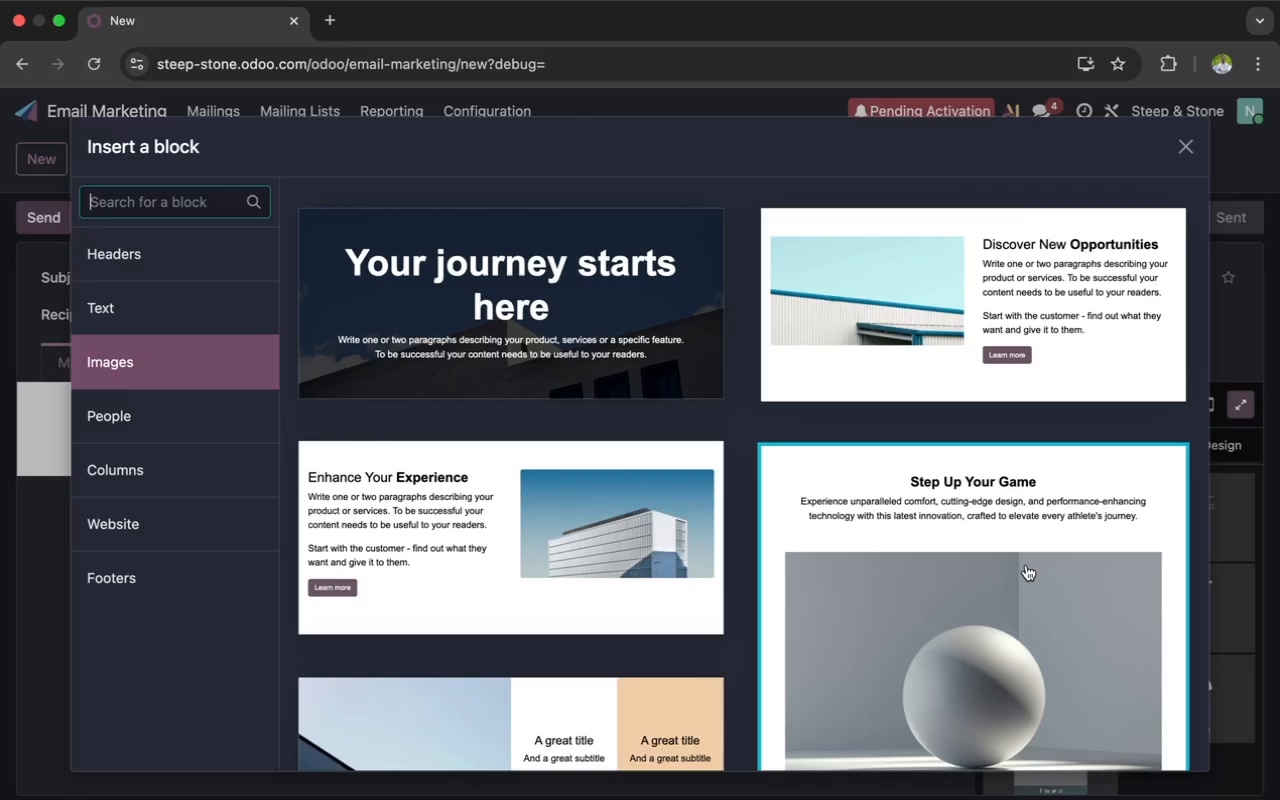 
scroll: coordinate [1021, 539], scroll_direction: down, amount: 53.0
 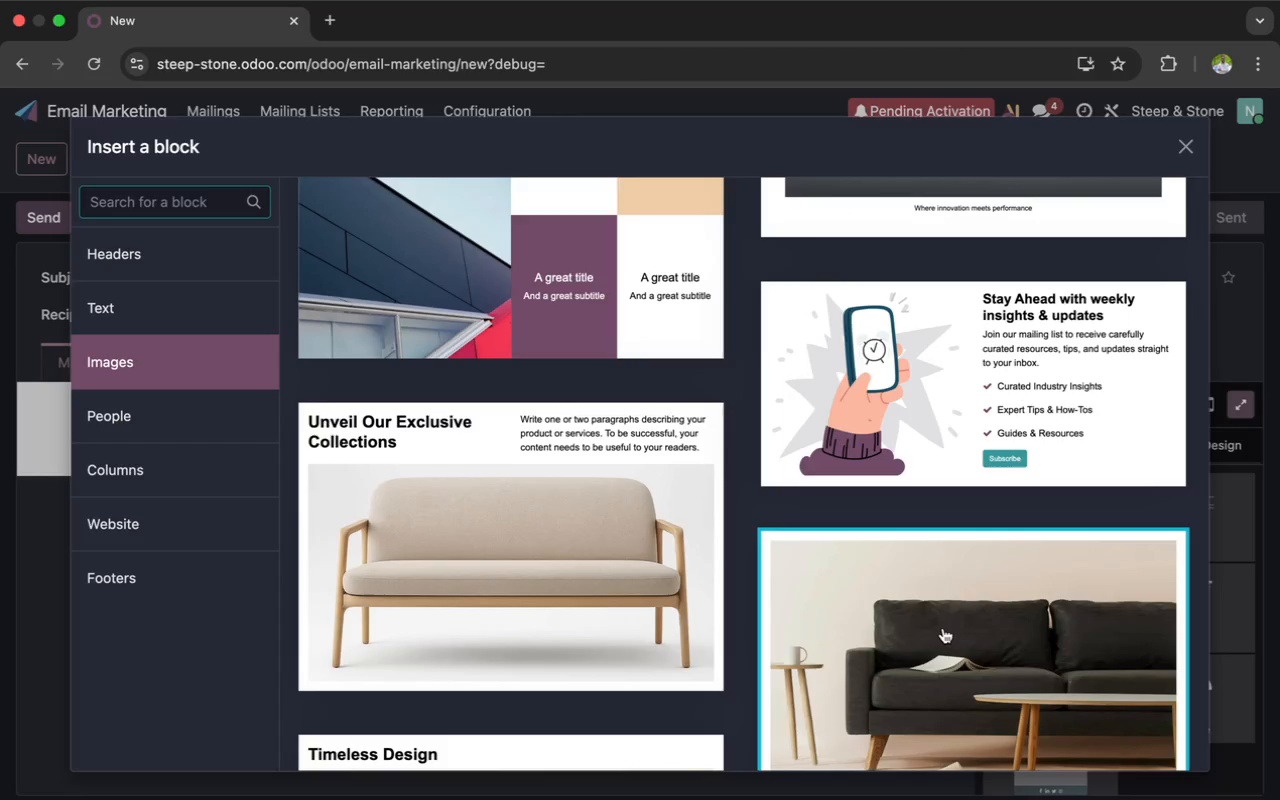 
left_click([943, 628])
 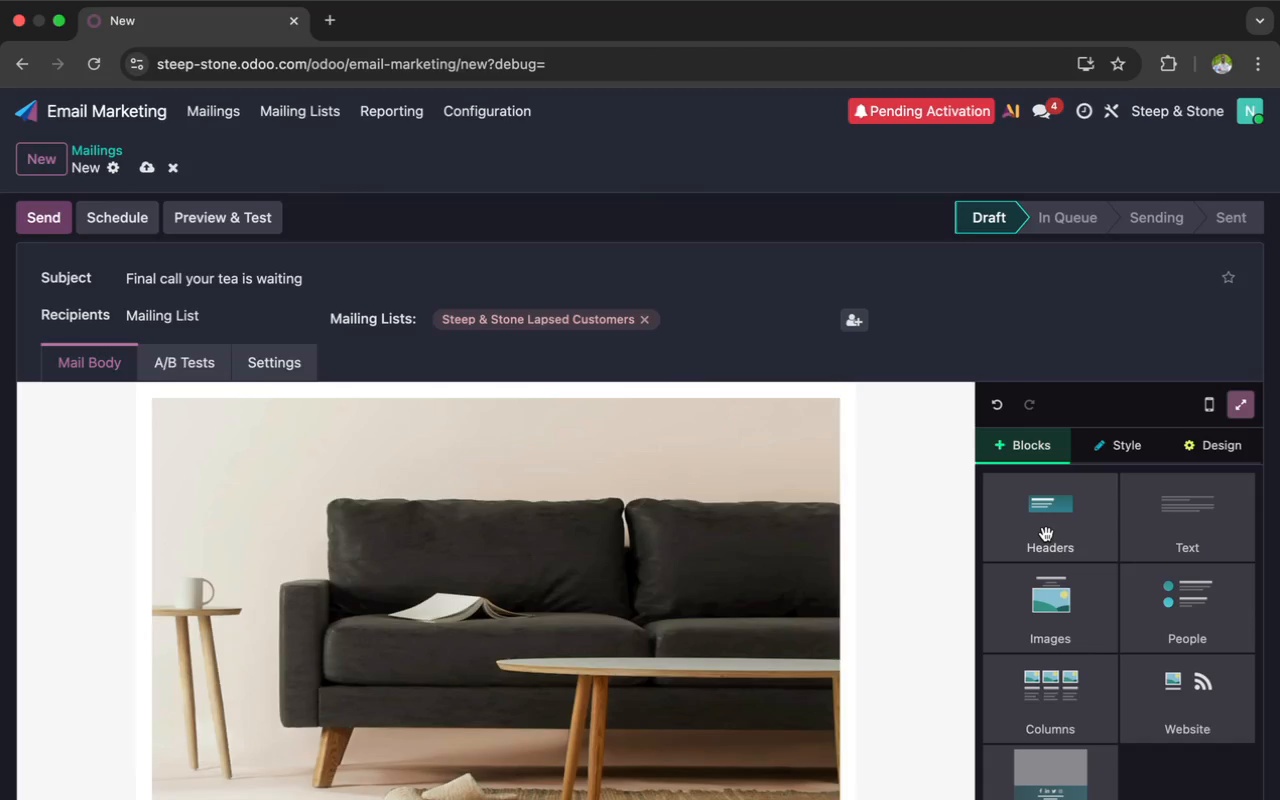 
left_click([1046, 534])
 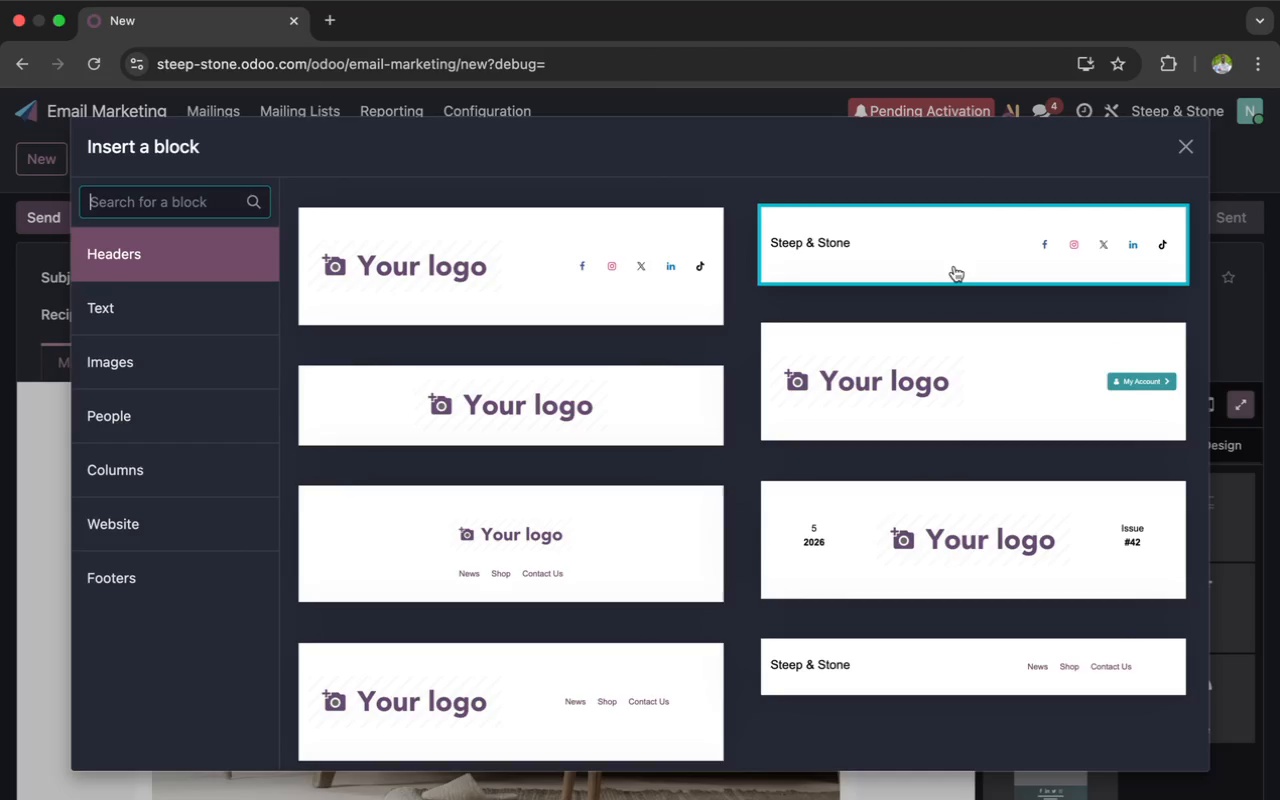 
left_click([953, 268])
 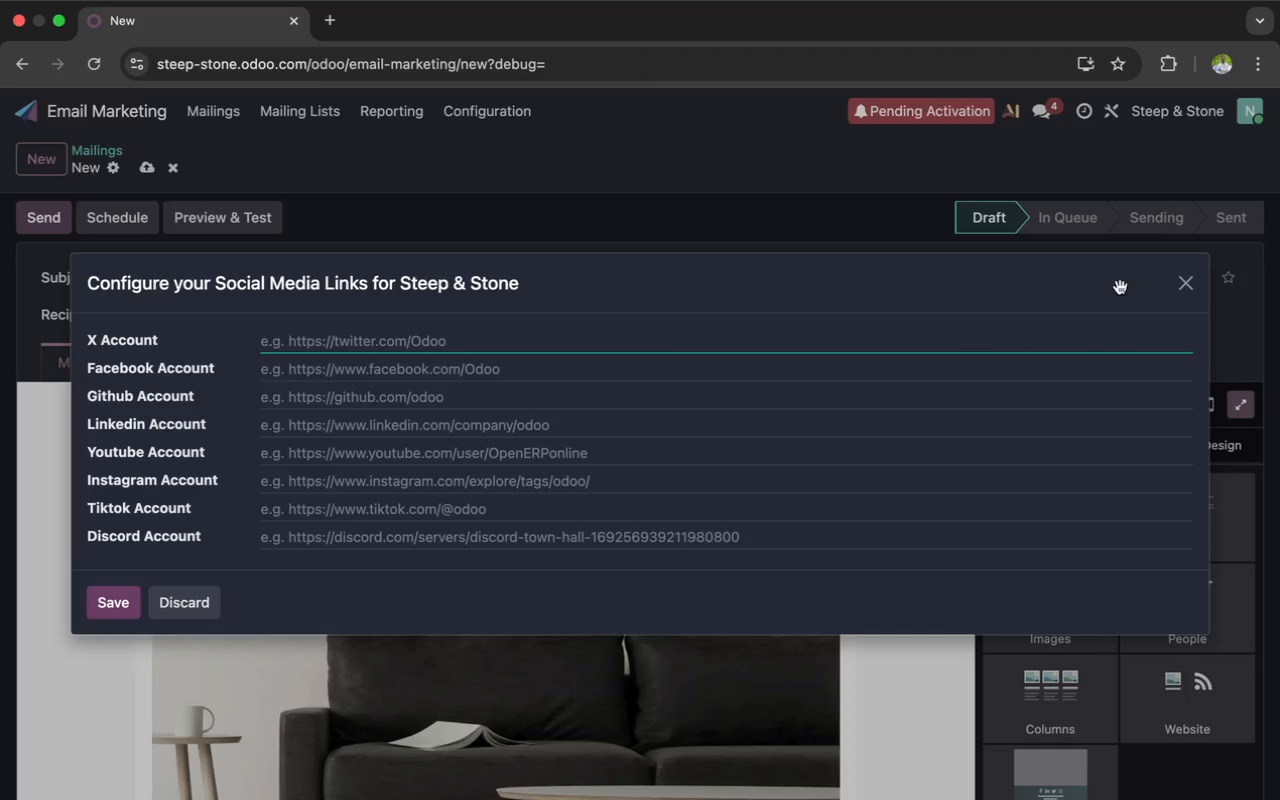 
left_click([1185, 284])
 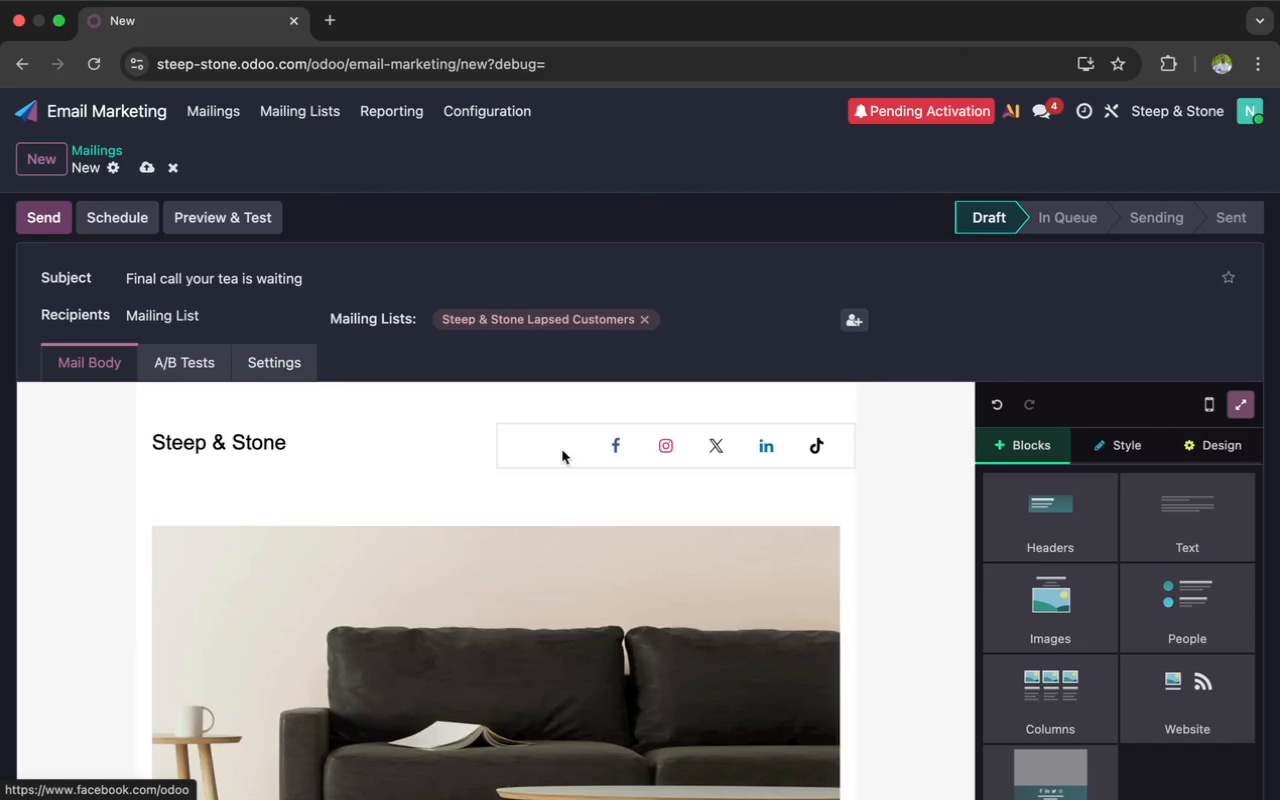 
left_click([556, 446])
 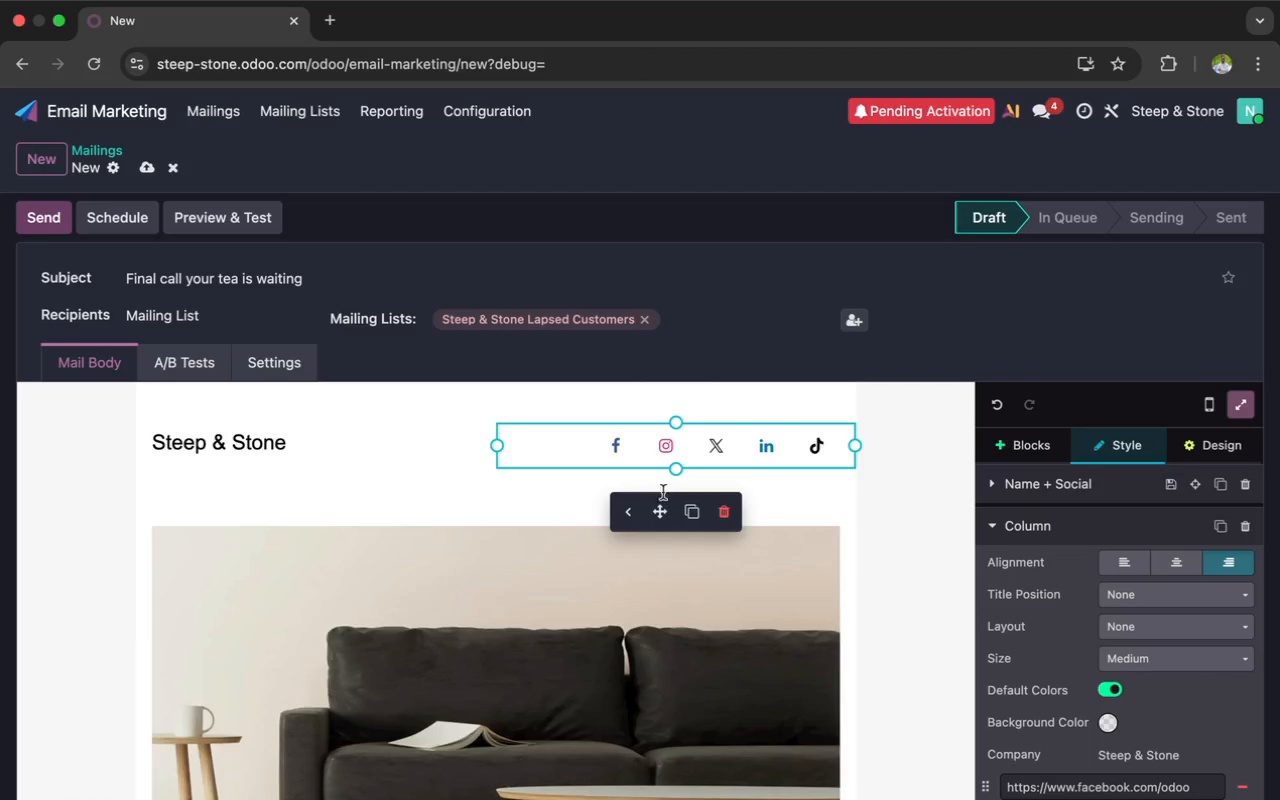 
left_click([724, 506])
 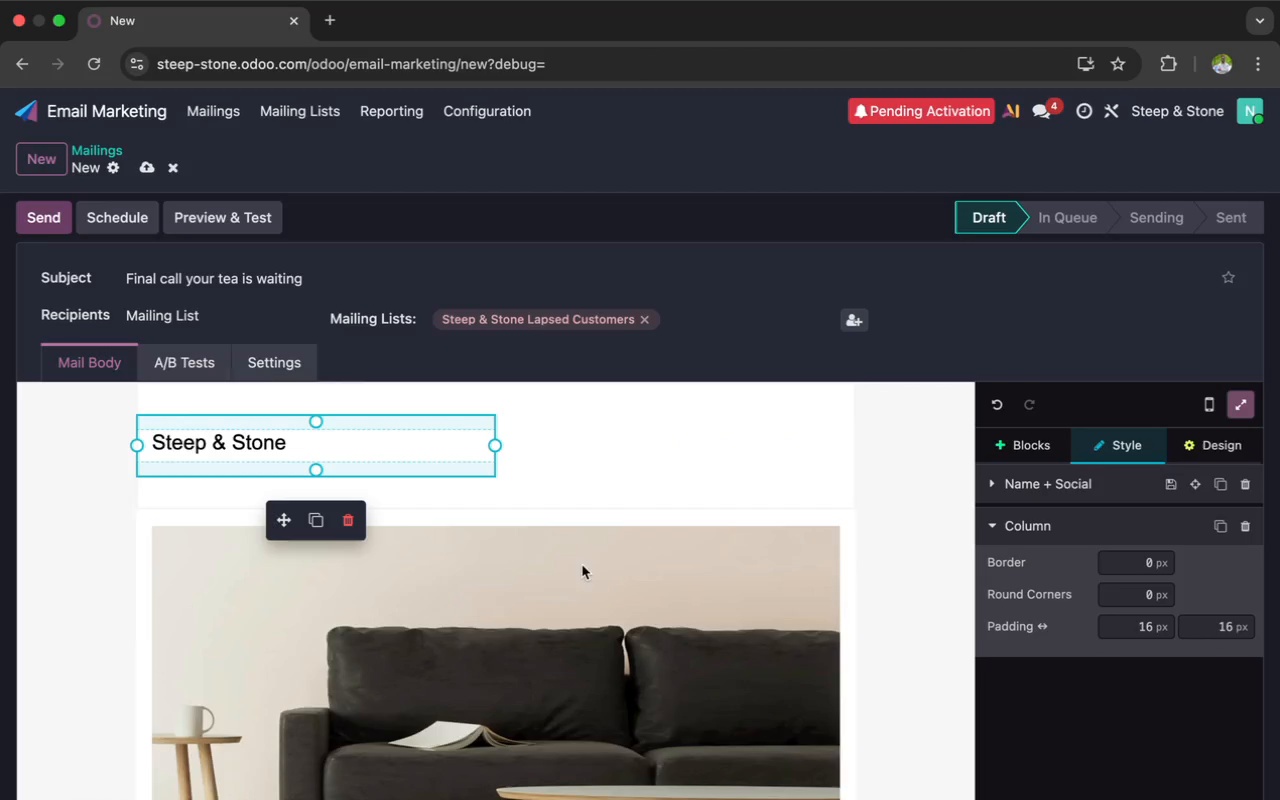 
left_click([560, 580])
 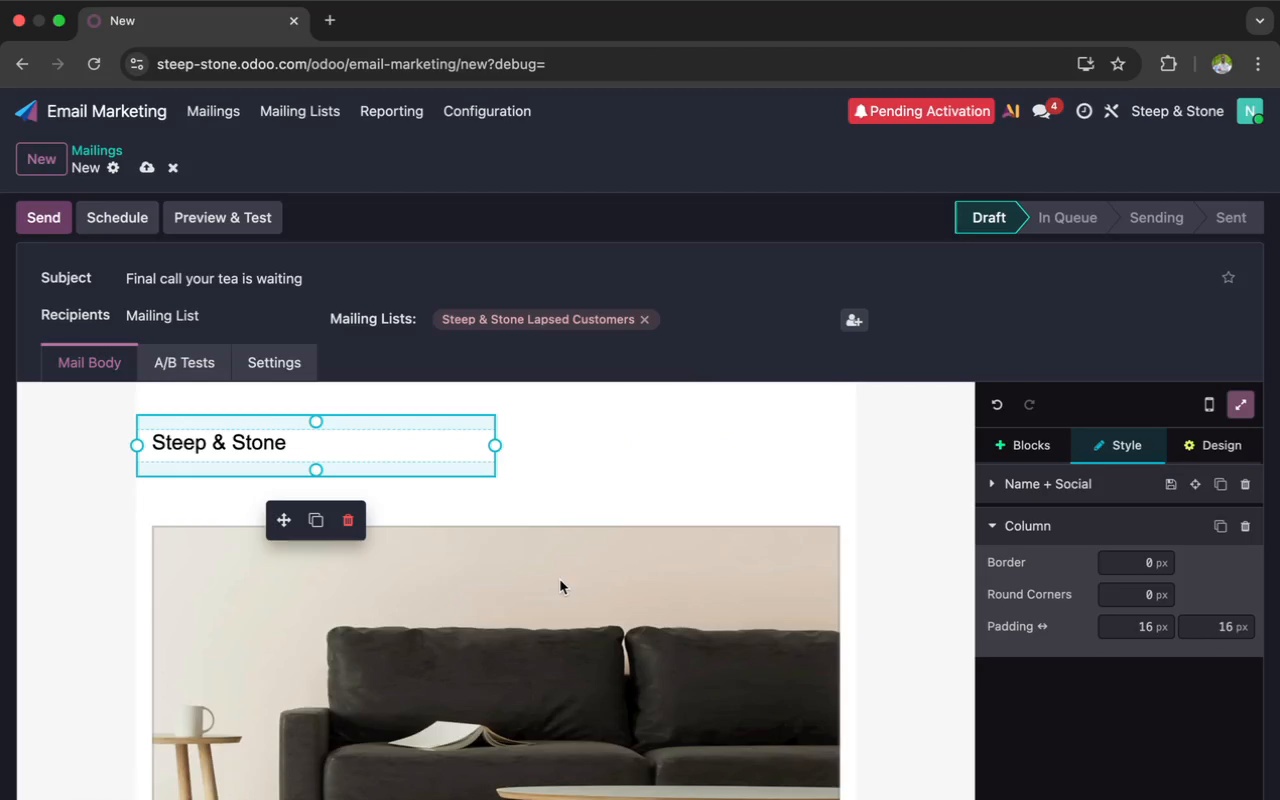 
scroll: coordinate [560, 580], scroll_direction: down, amount: 3.0
 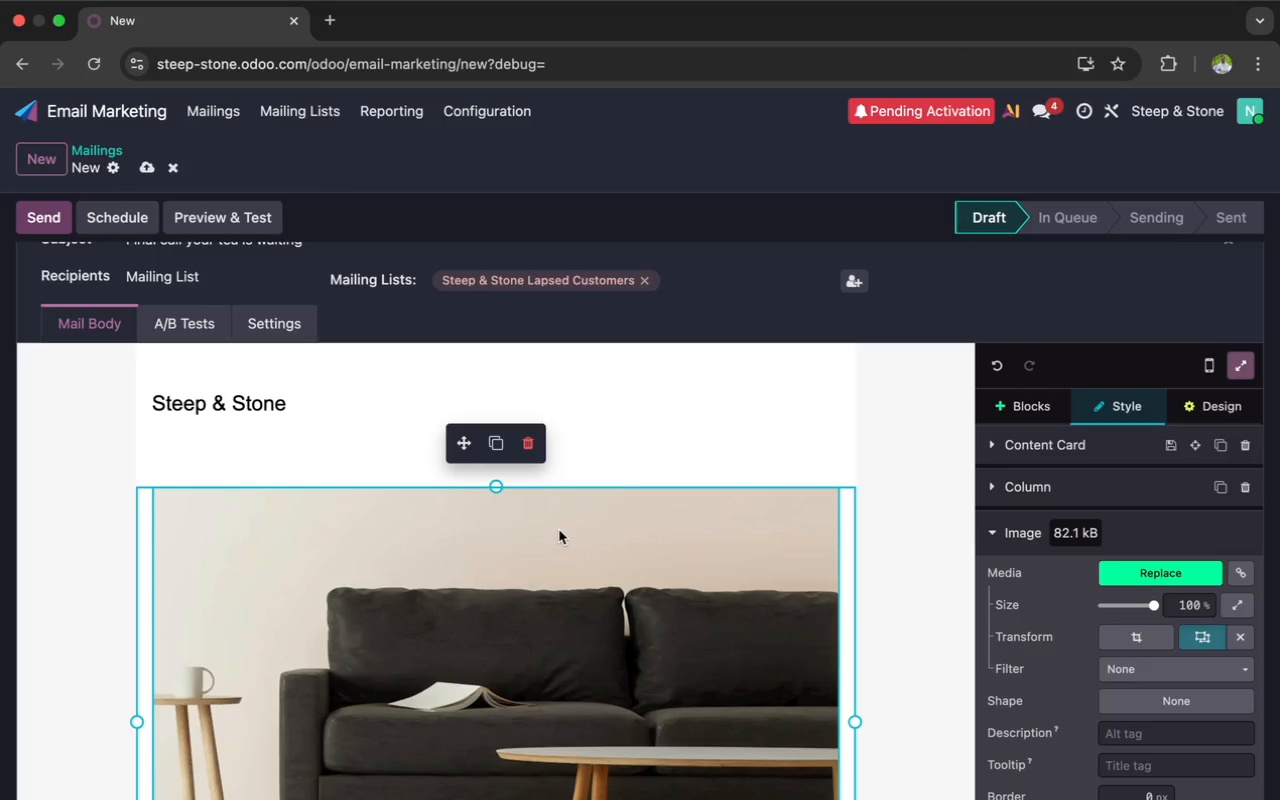 
left_click([559, 530])
 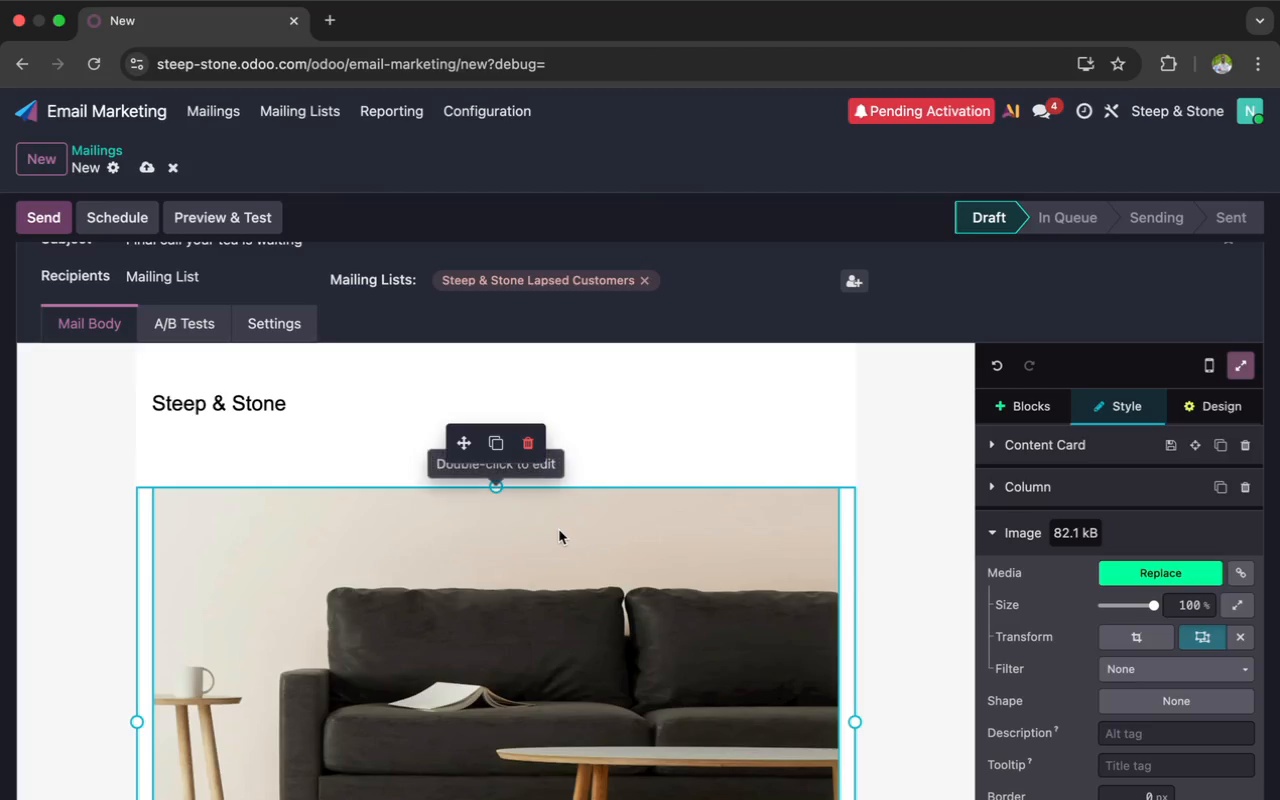 
left_click([559, 530])
 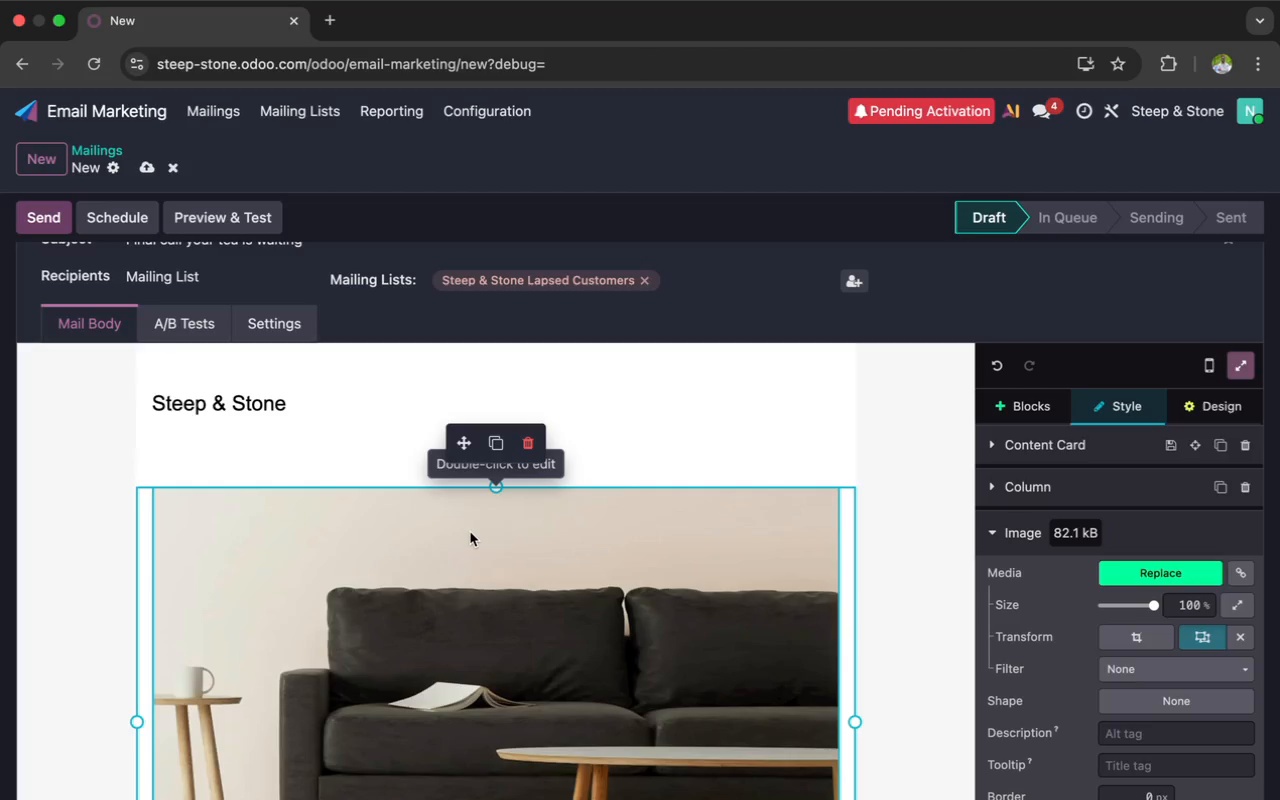 
double_click([469, 529])
 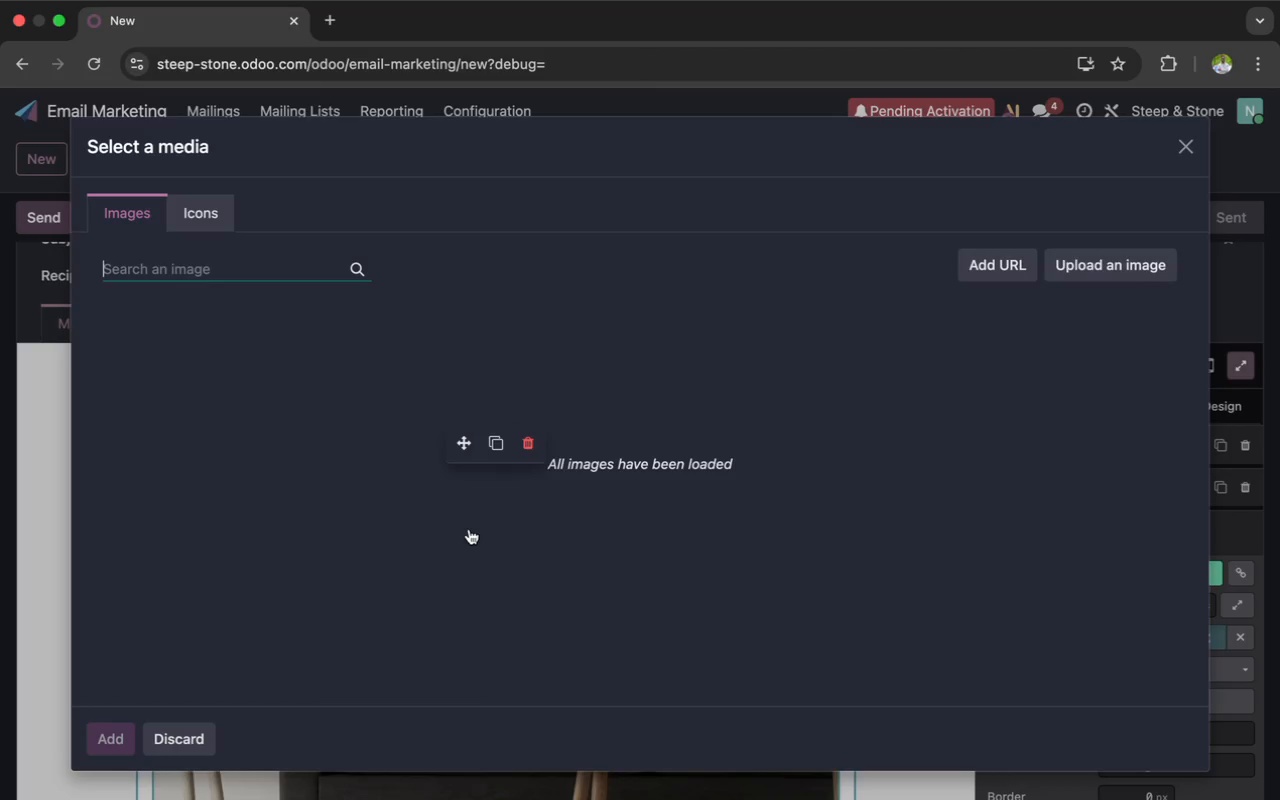 
type(cozy tea scene)
 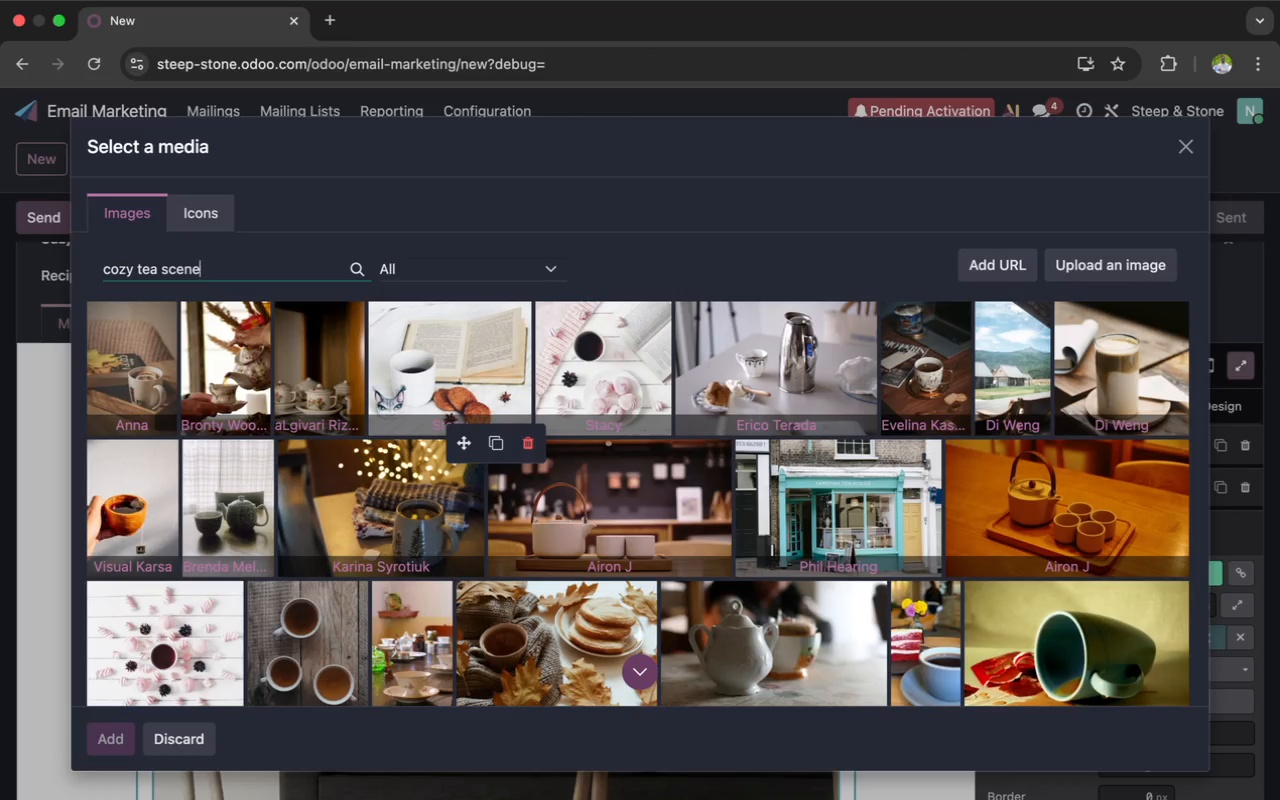 
wait(23.57)
 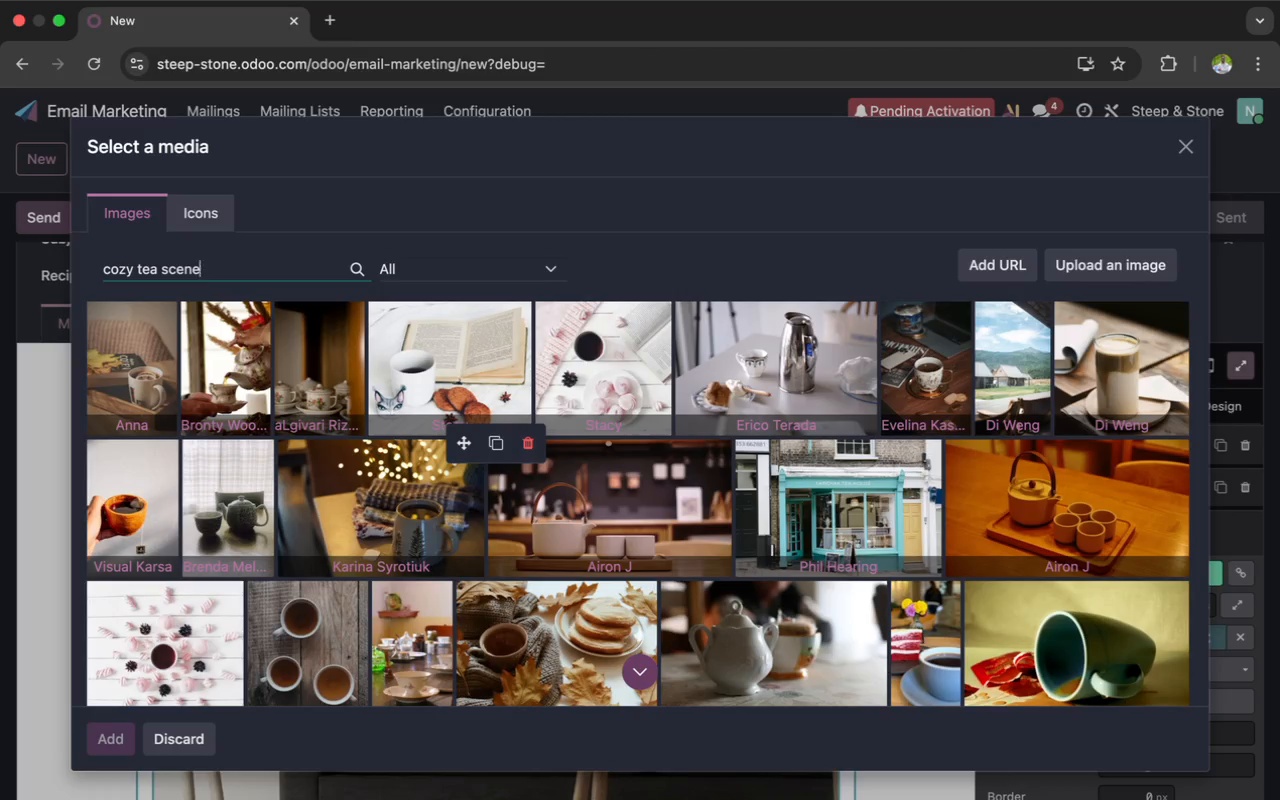 
scroll: coordinate [443, 562], scroll_direction: down, amount: 5.0
 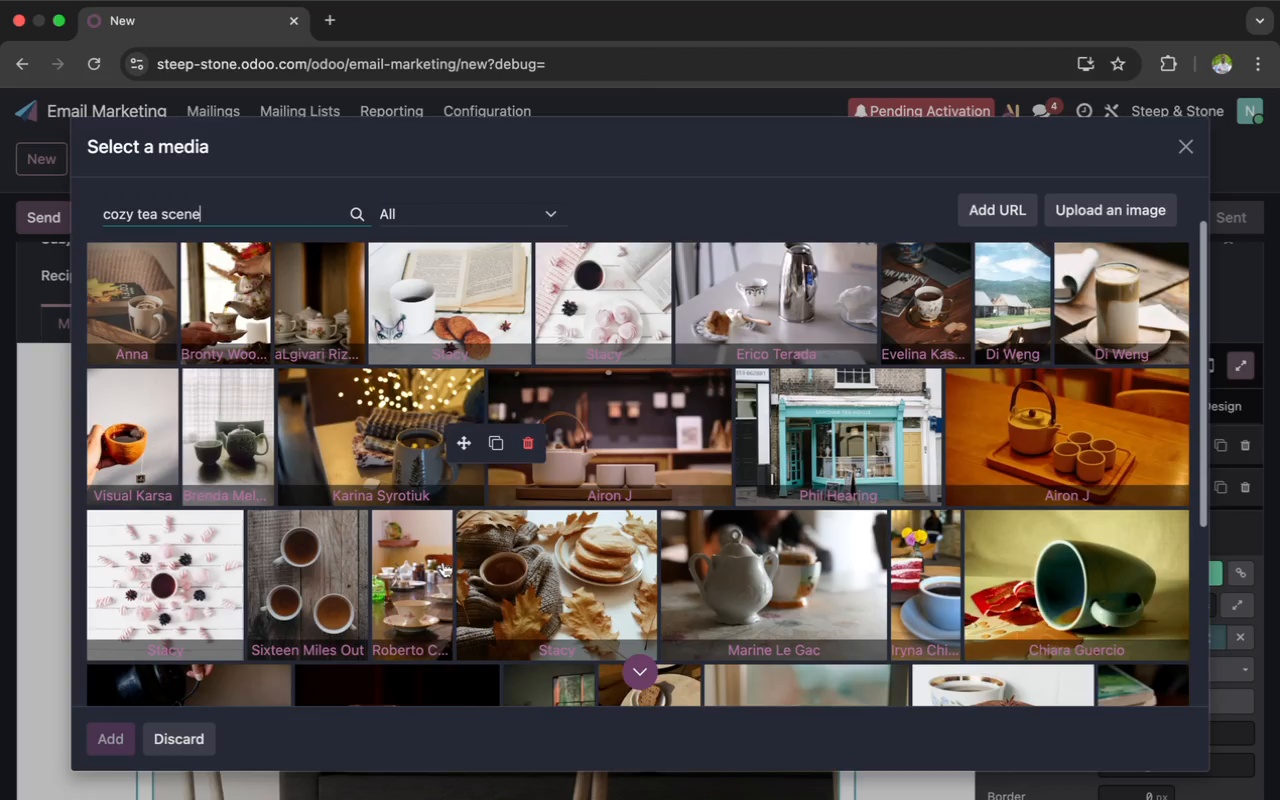 
scroll: coordinate [443, 562], scroll_direction: up, amount: 2.0
 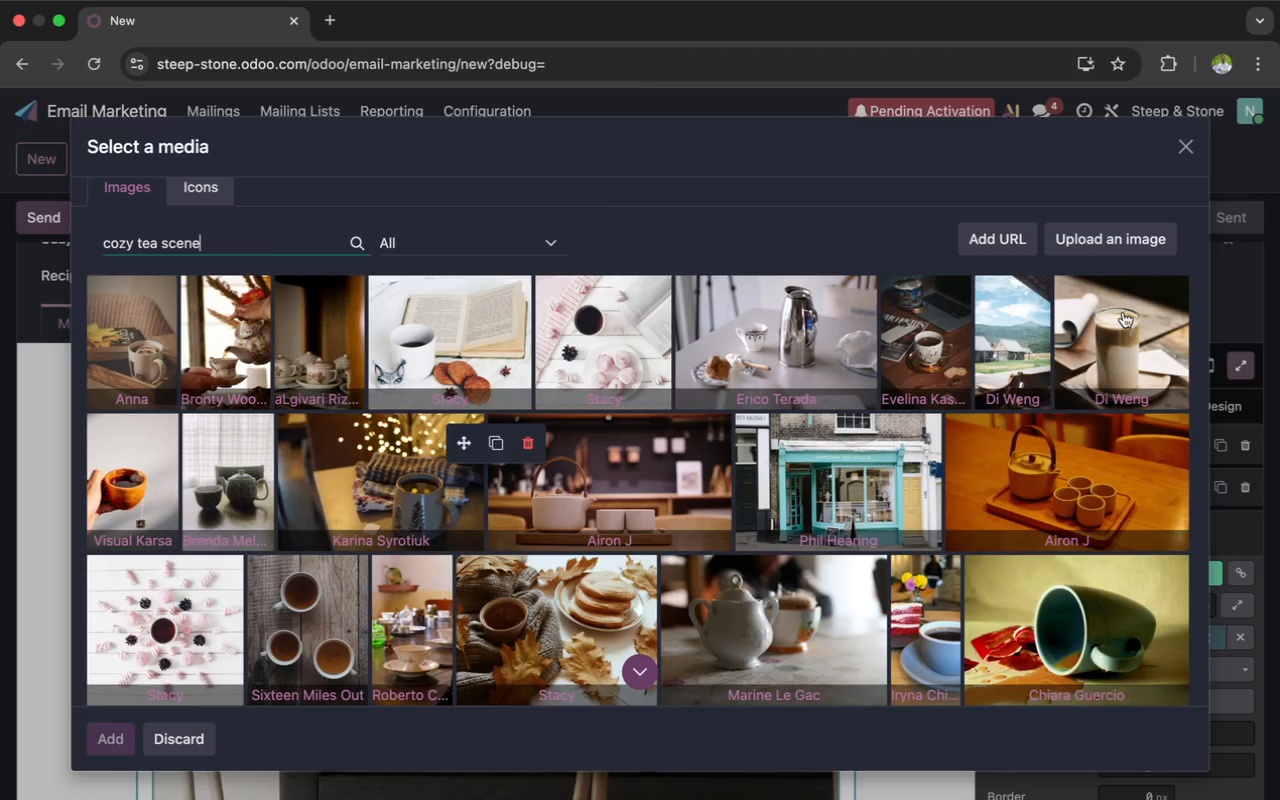 
wait(6.82)
 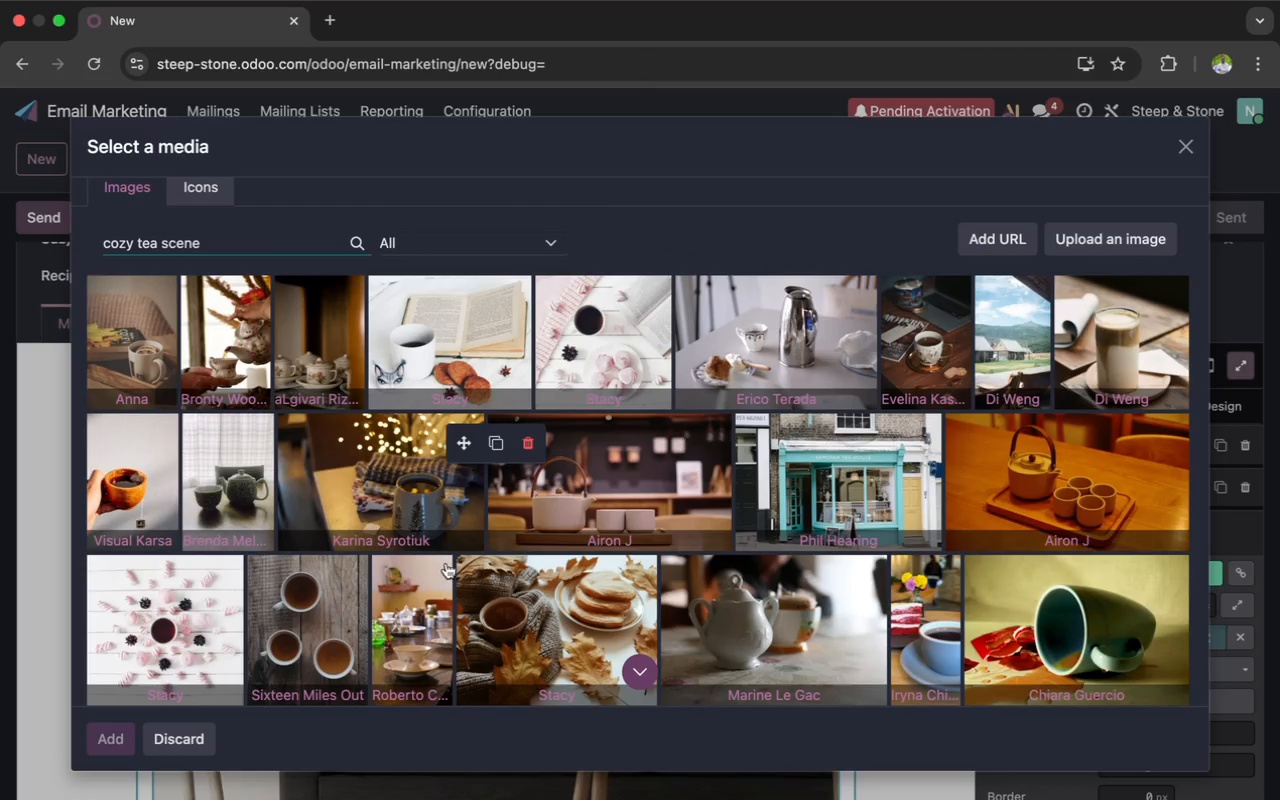 
left_click([1123, 312])
 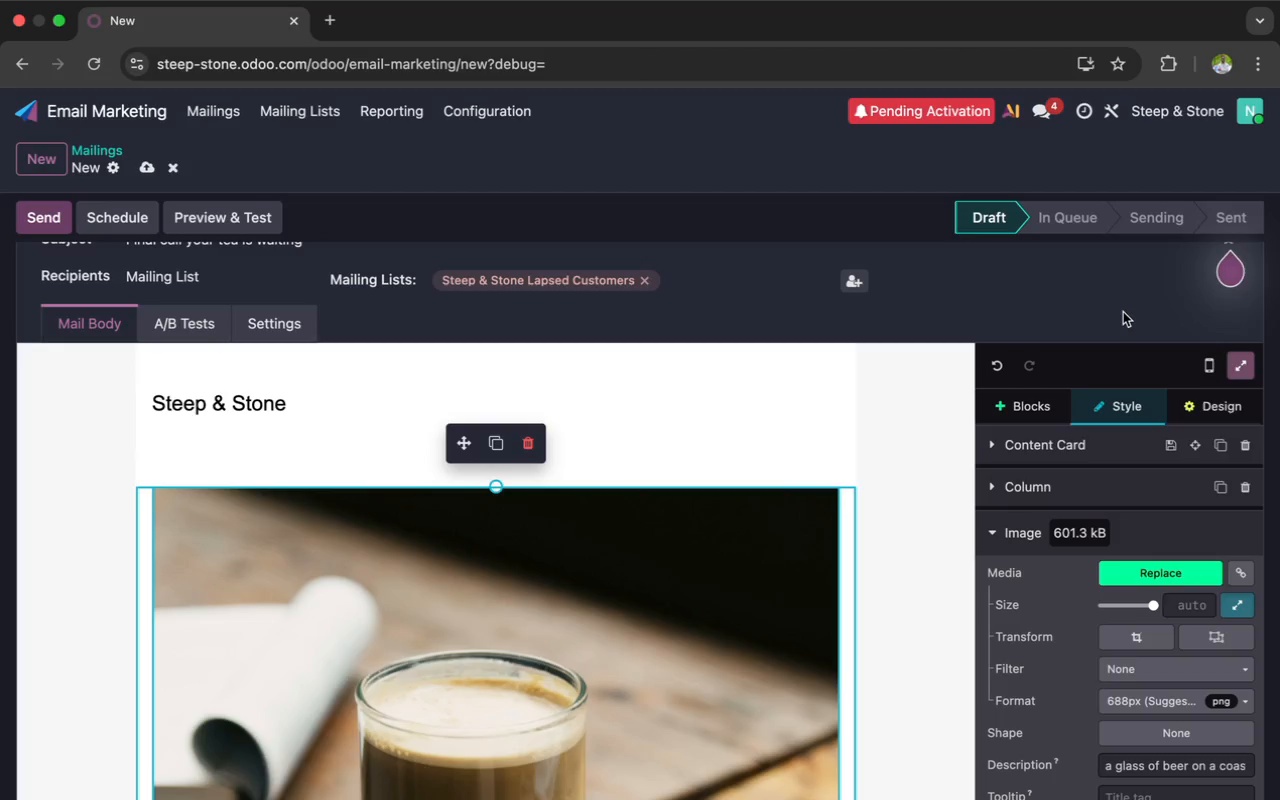 
wait(18.04)
 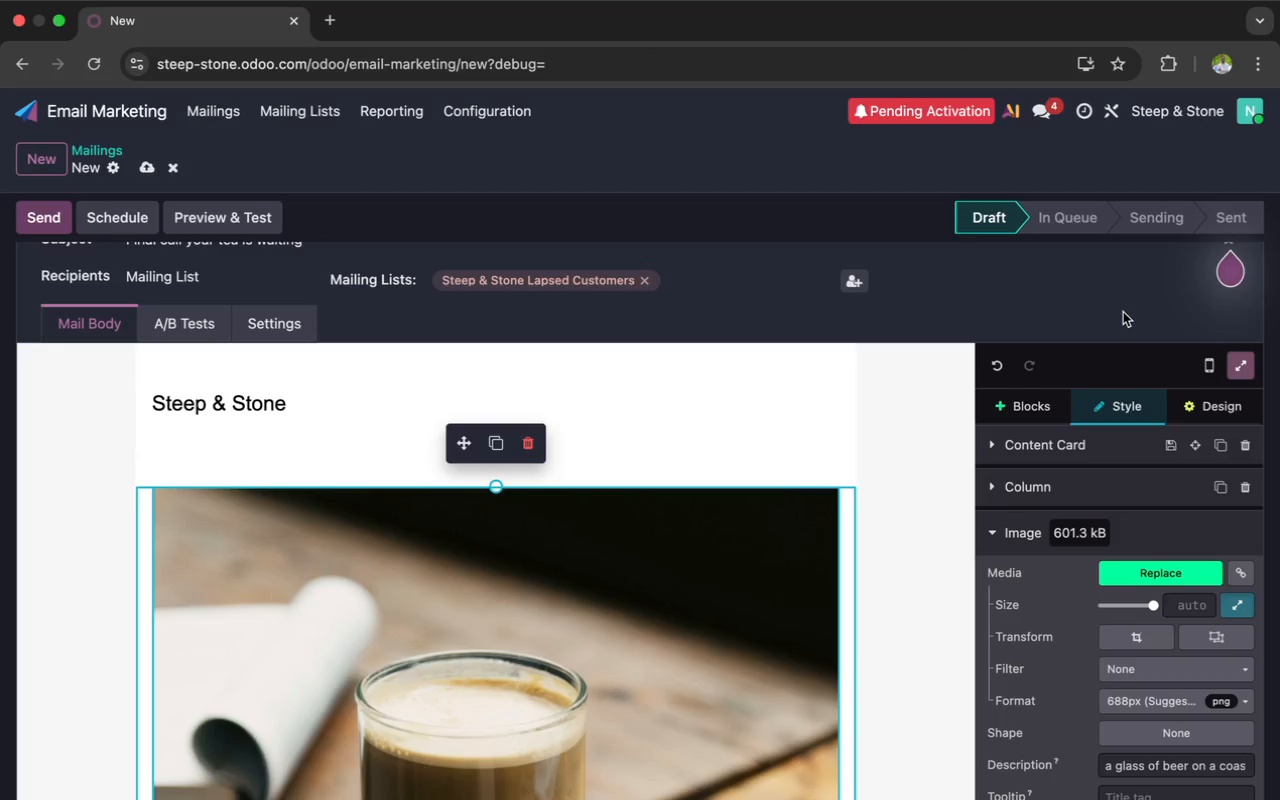 
left_click([1124, 642])
 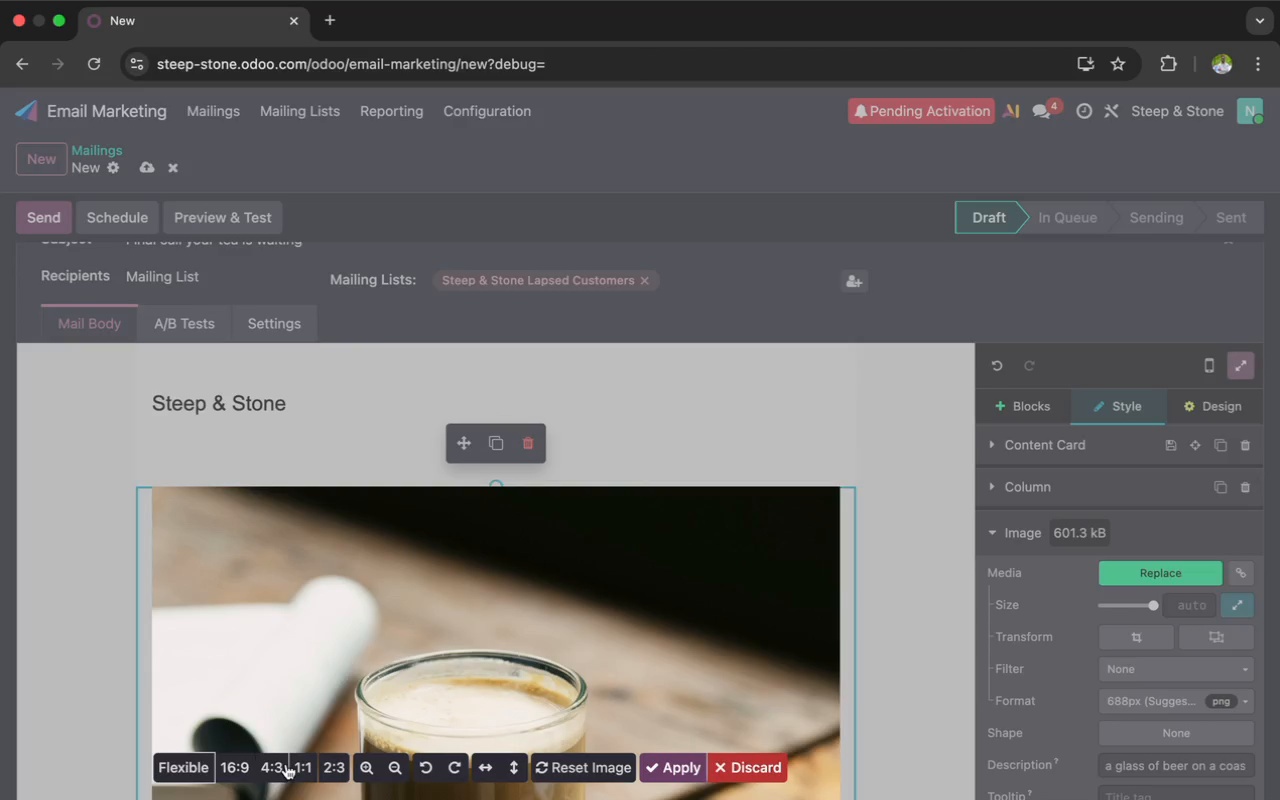 
left_click([234, 768])
 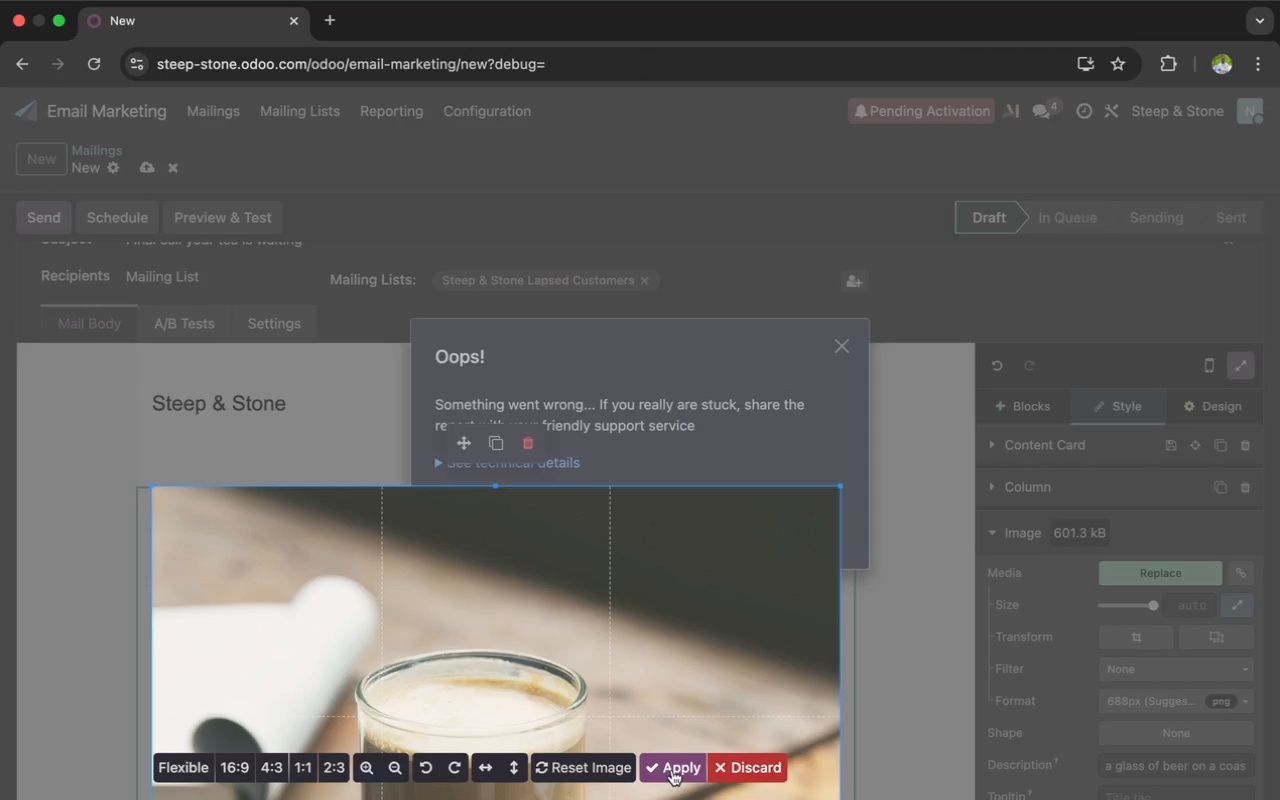 
left_click([671, 768])
 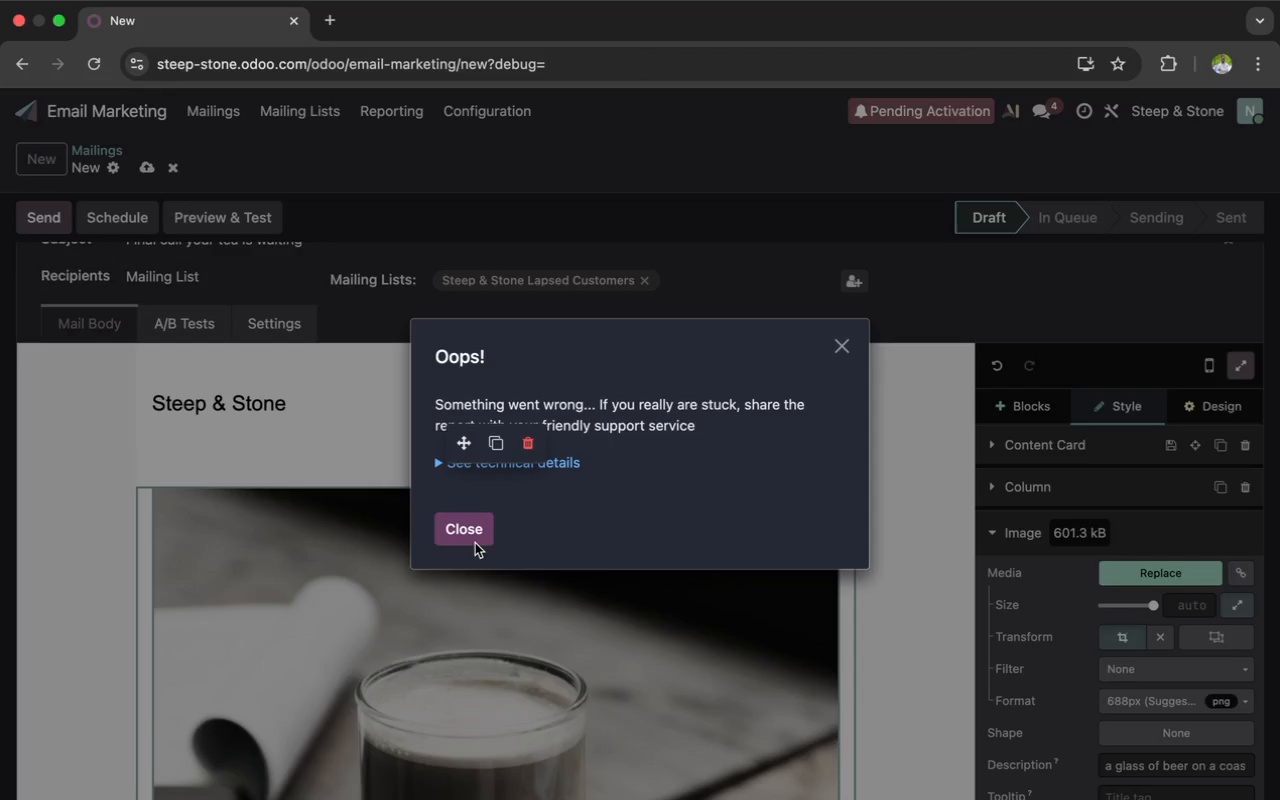 
left_click([470, 535])
 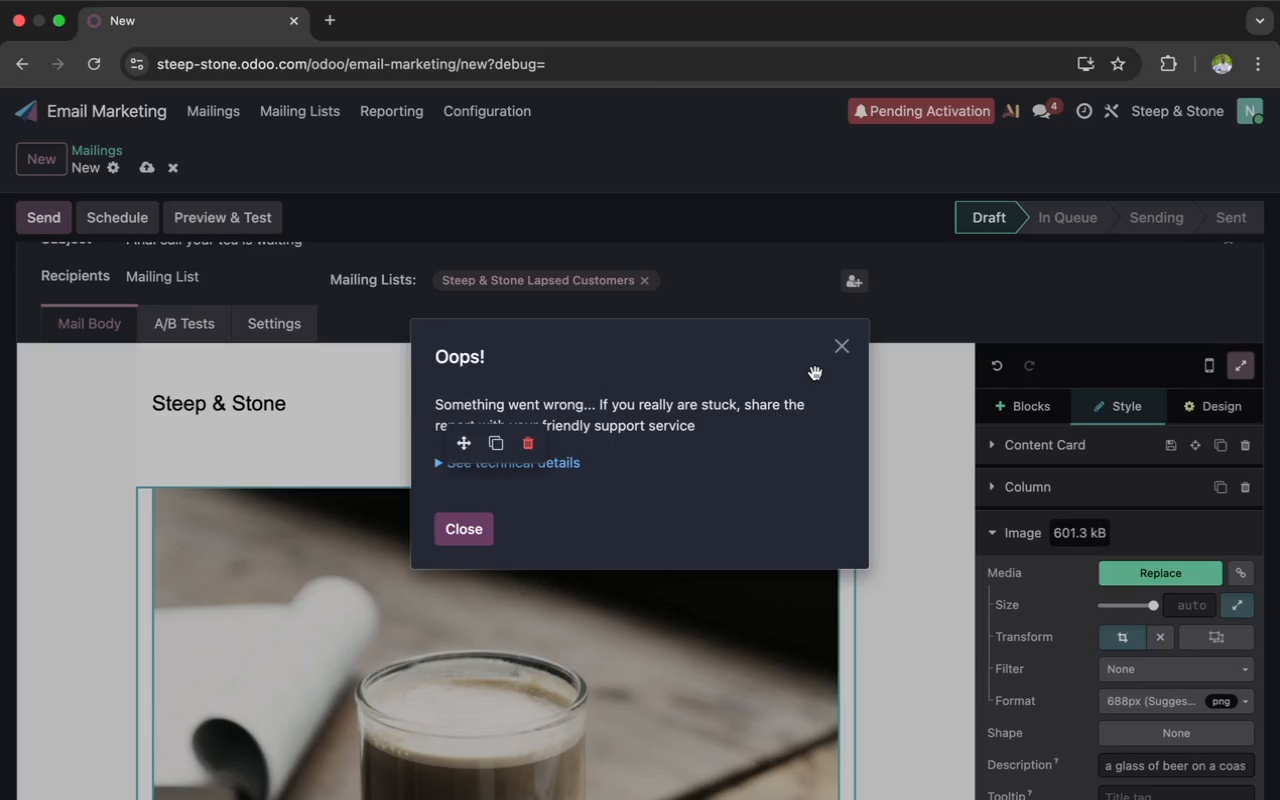 
left_click([835, 355])
 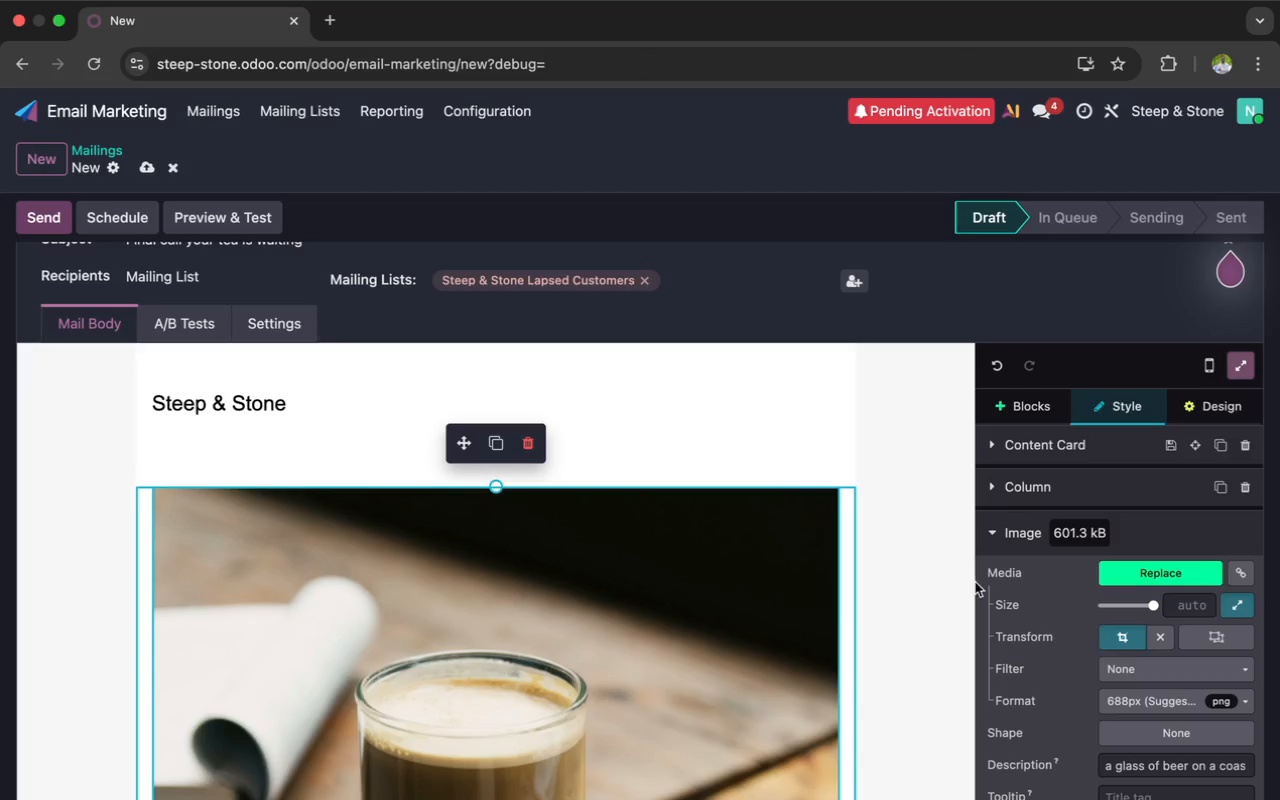 
left_click([1110, 631])
 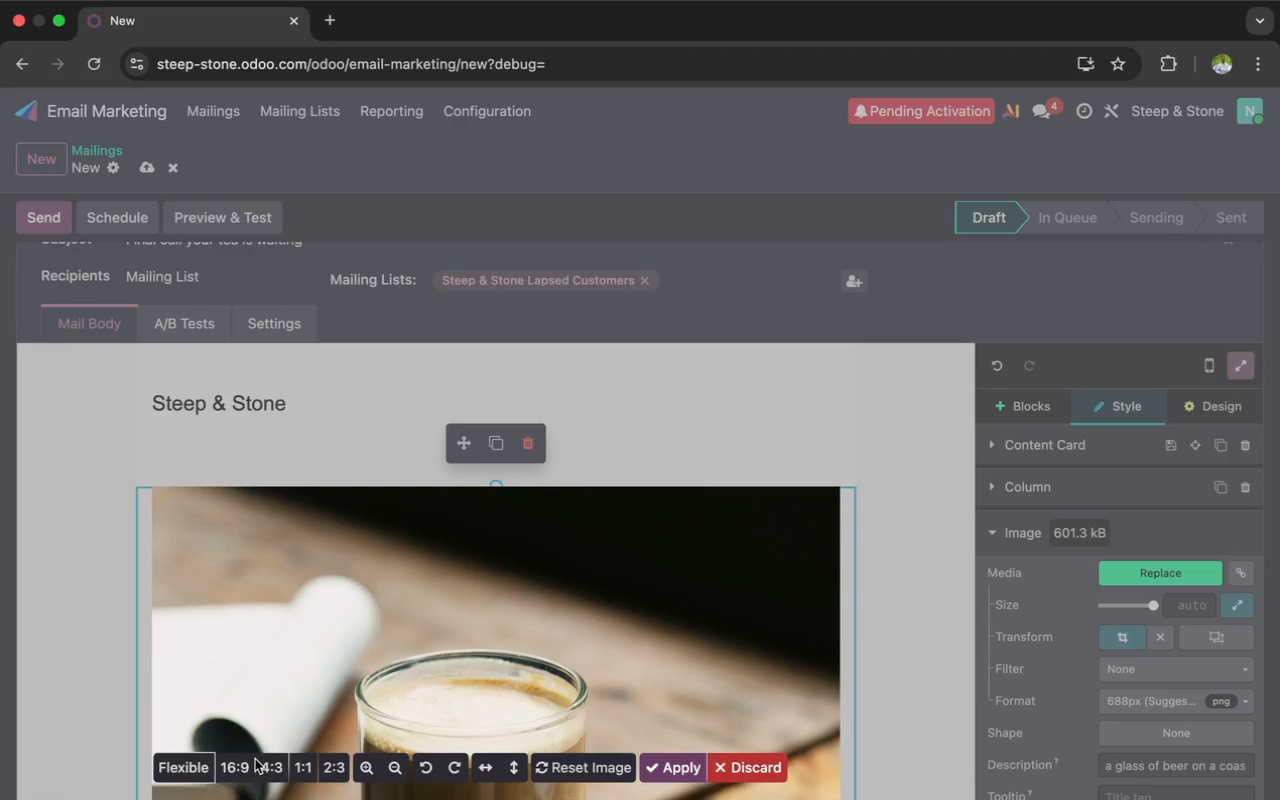 
left_click([239, 765])
 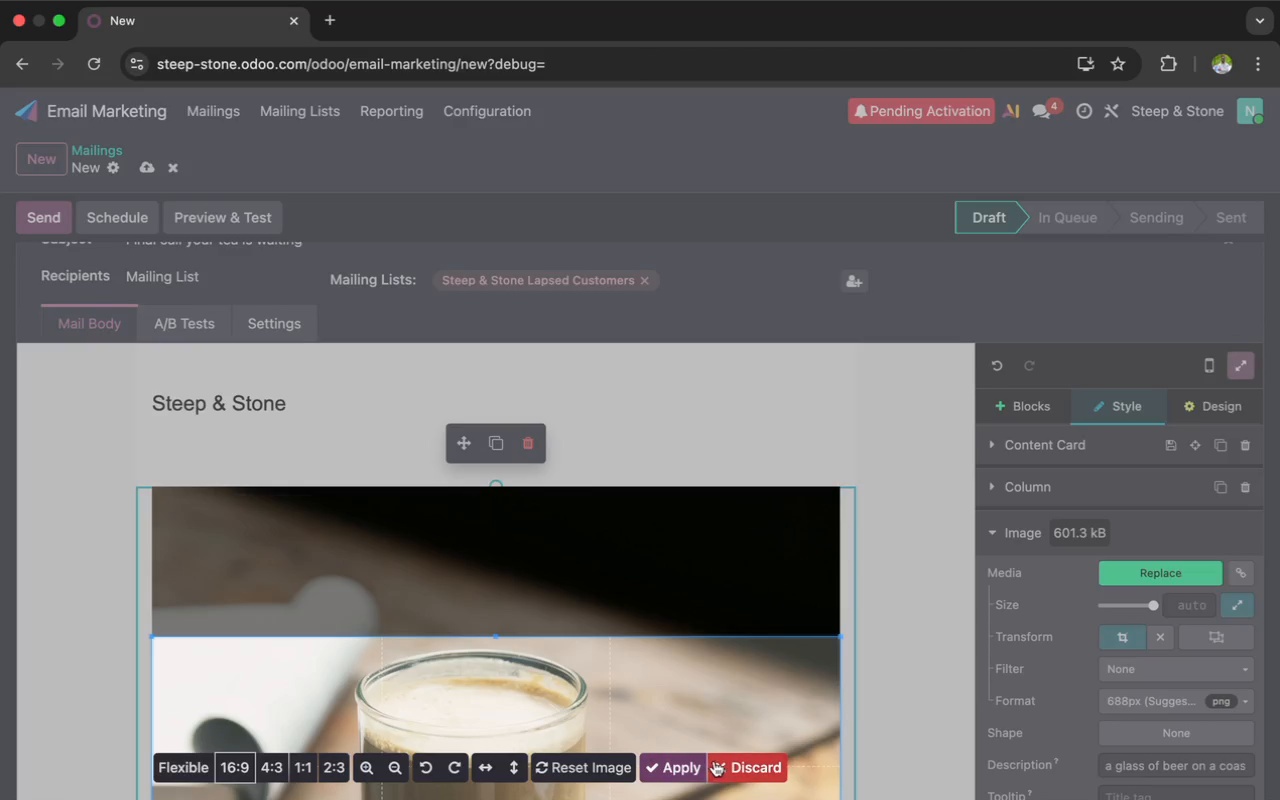 
left_click([675, 764])
 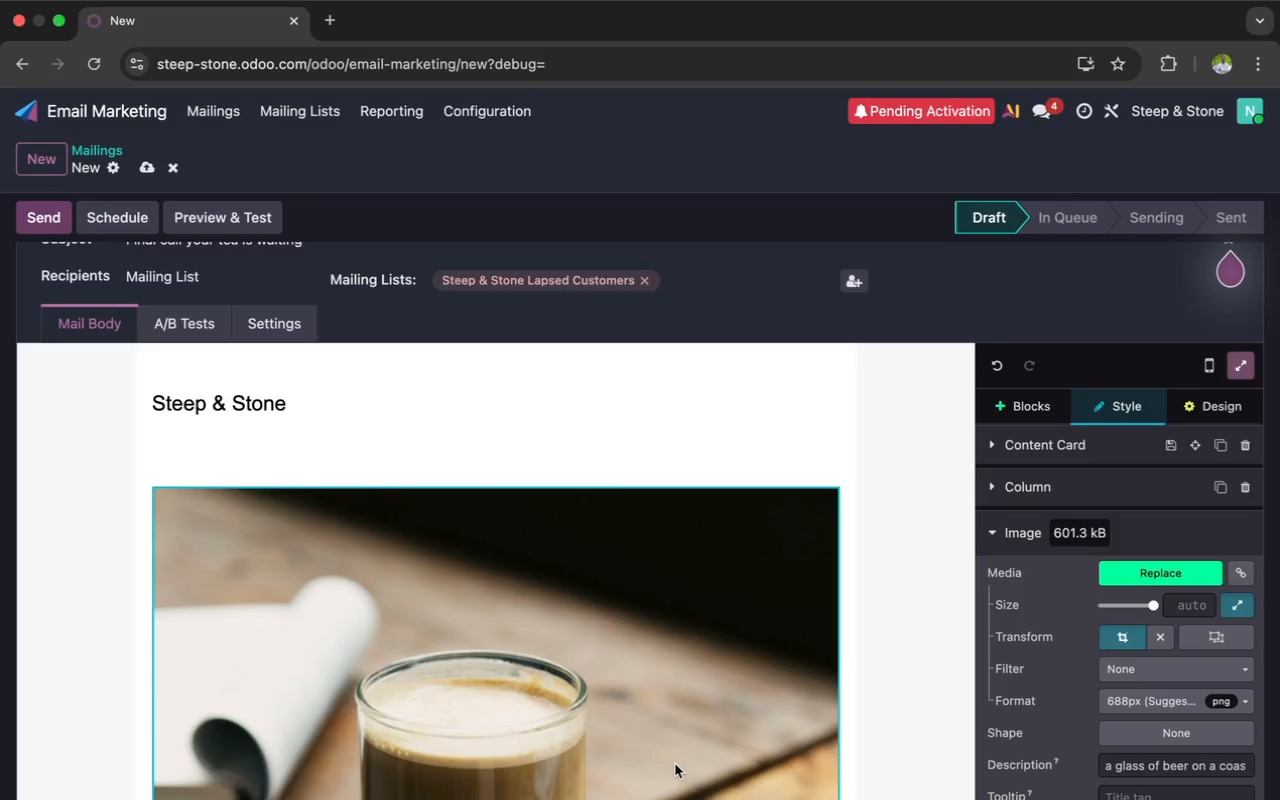 
scroll: coordinate [676, 752], scroll_direction: down, amount: 25.0
 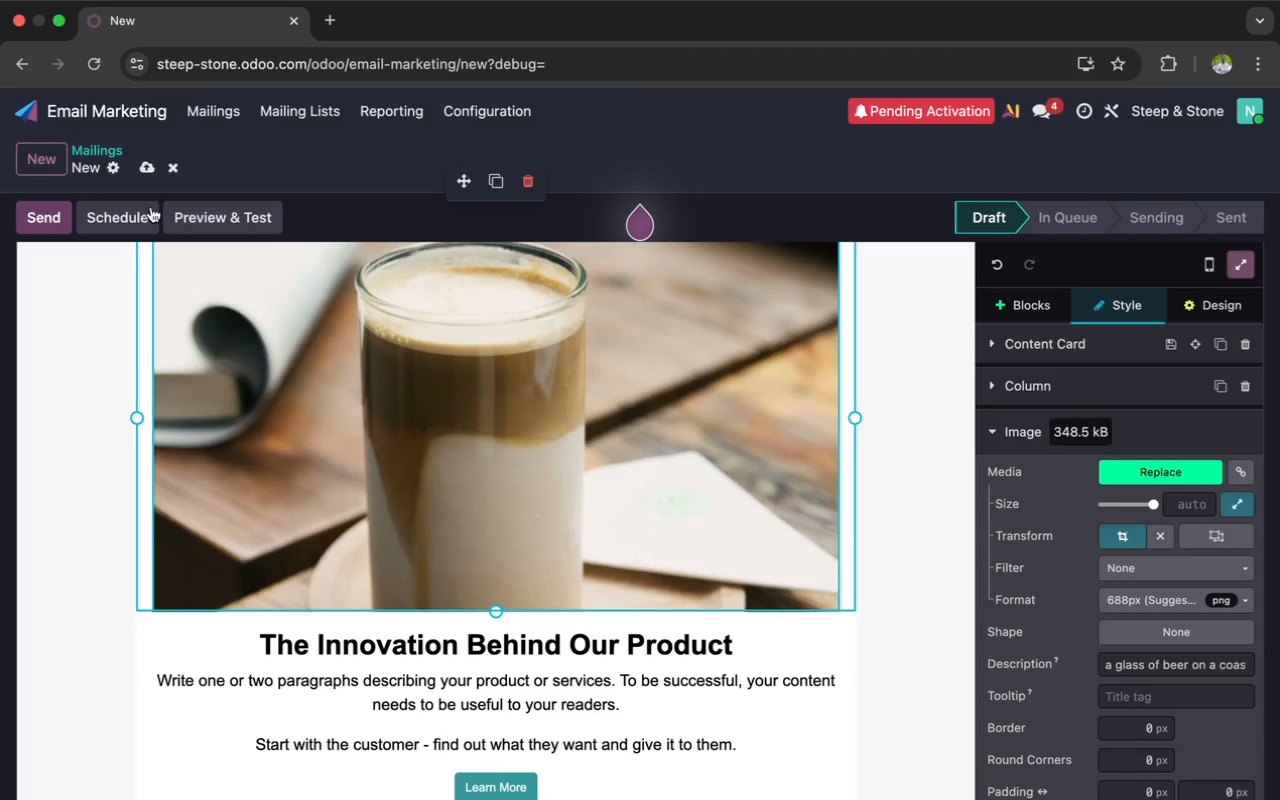 
left_click([146, 170])
 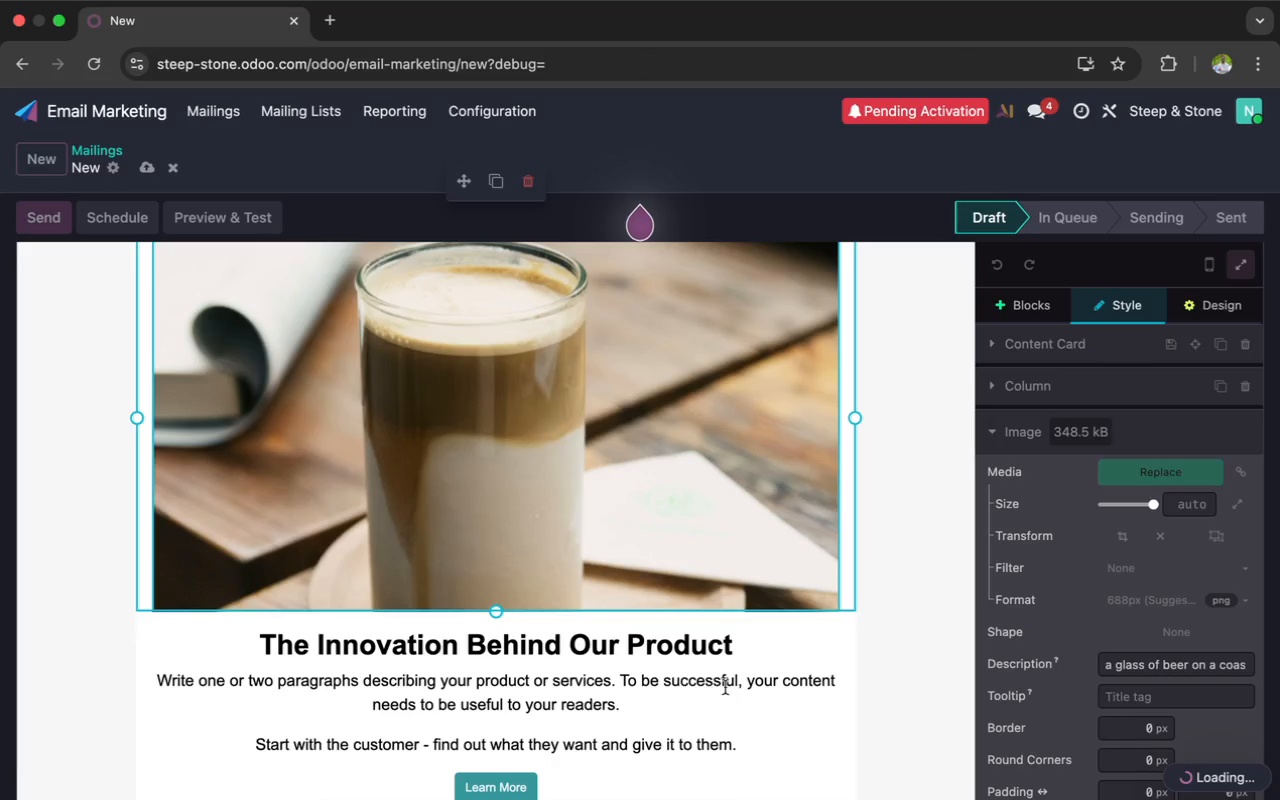 
left_click([740, 652])
 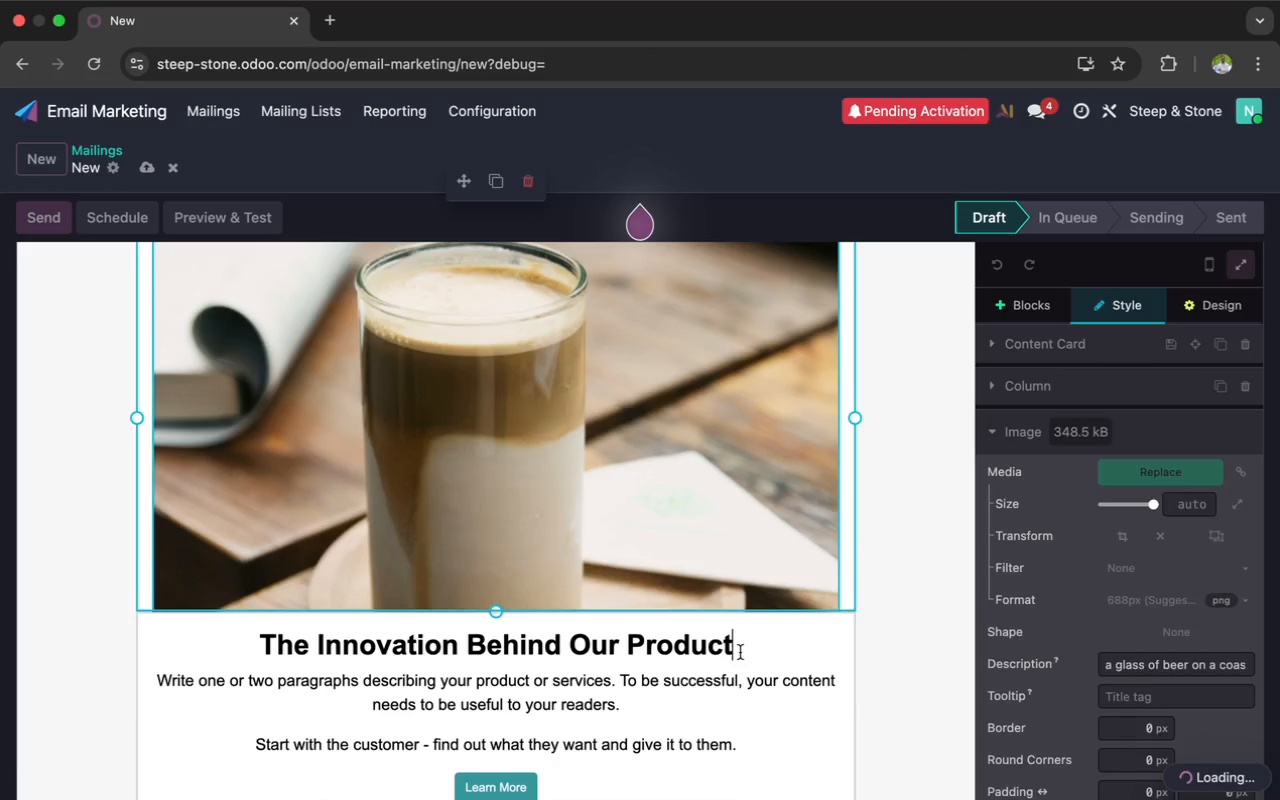 
left_click_drag(start_coordinate=[740, 652], to_coordinate=[260, 637])
 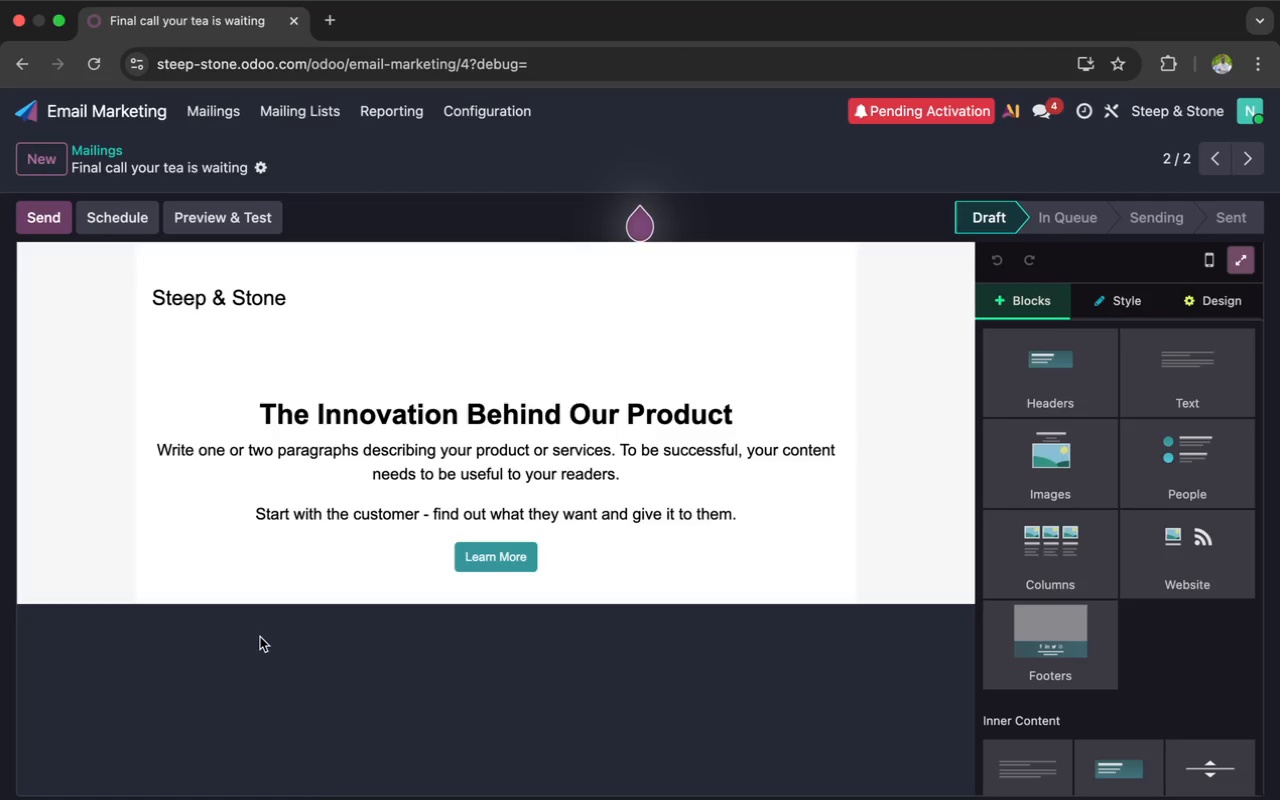 
wait(10.5)
 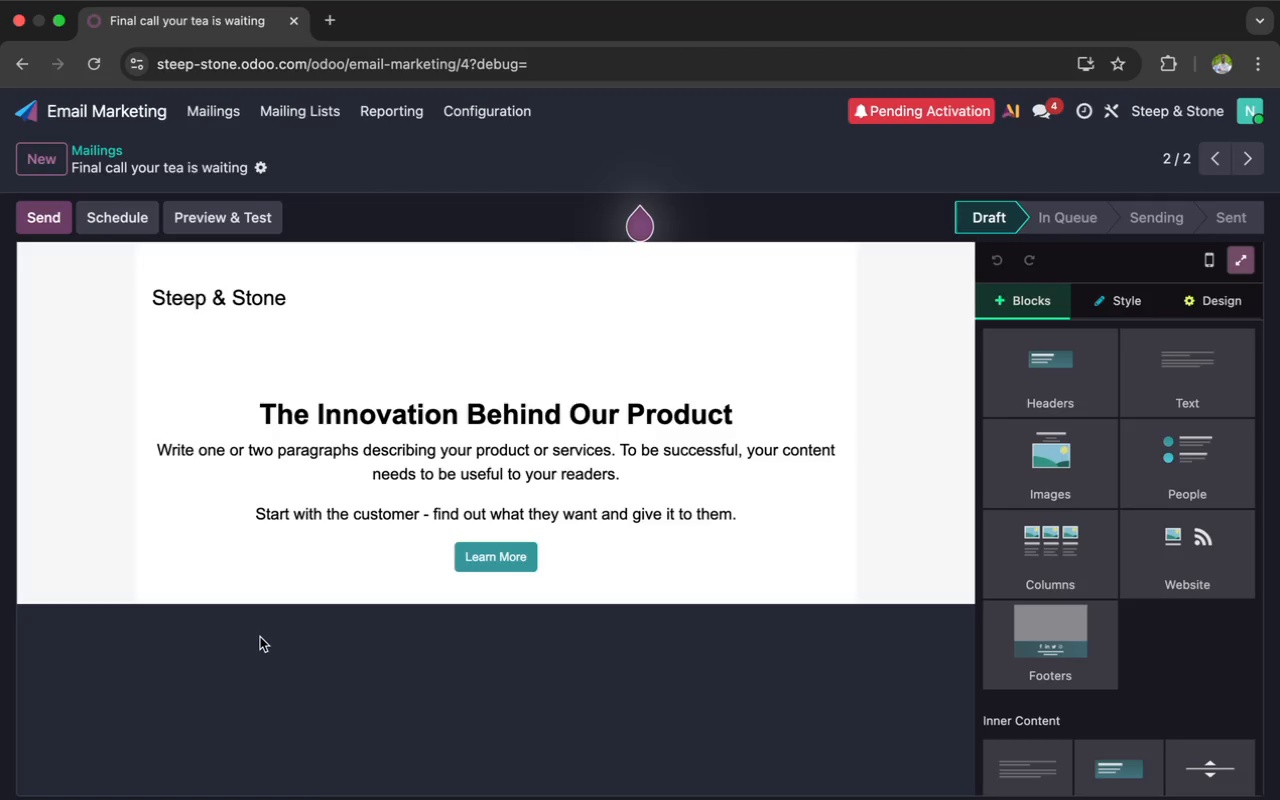 
scroll: coordinate [260, 637], scroll_direction: down, amount: 13.0
 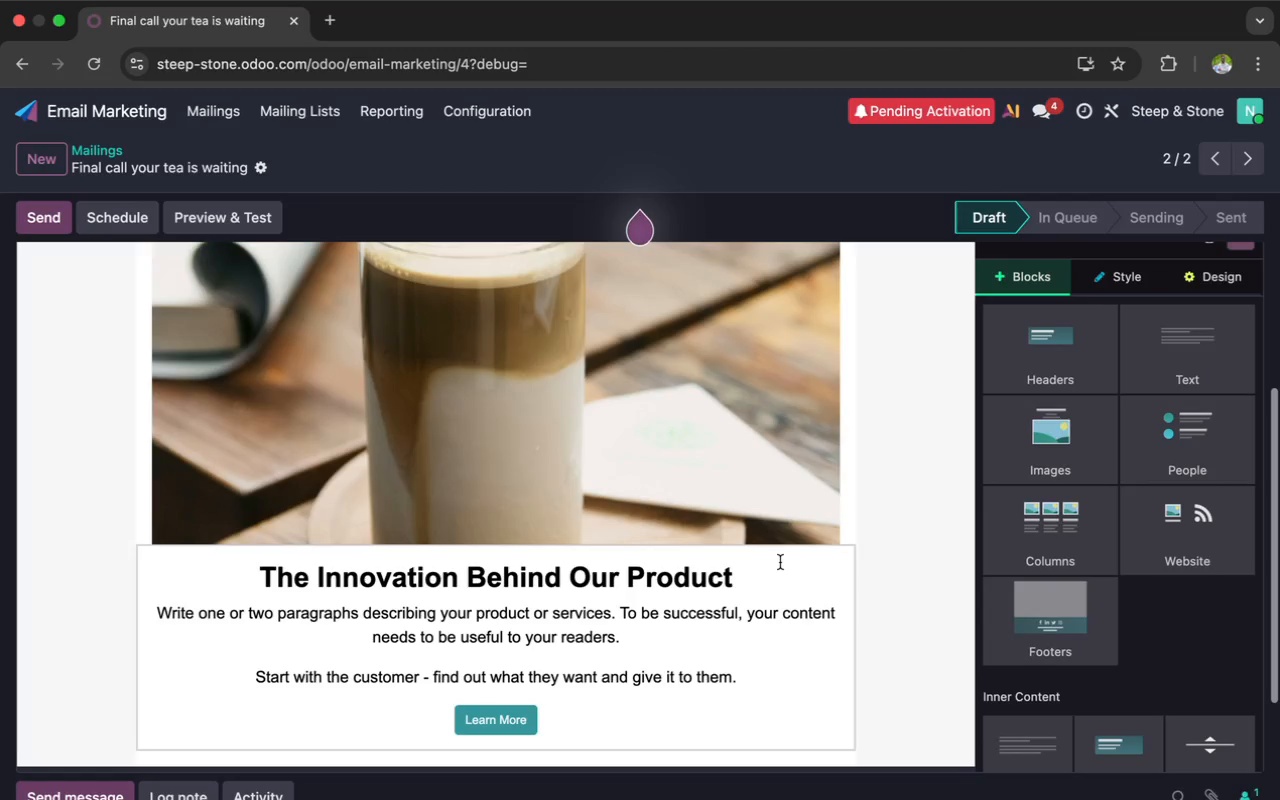 
left_click_drag(start_coordinate=[769, 570], to_coordinate=[231, 575])
 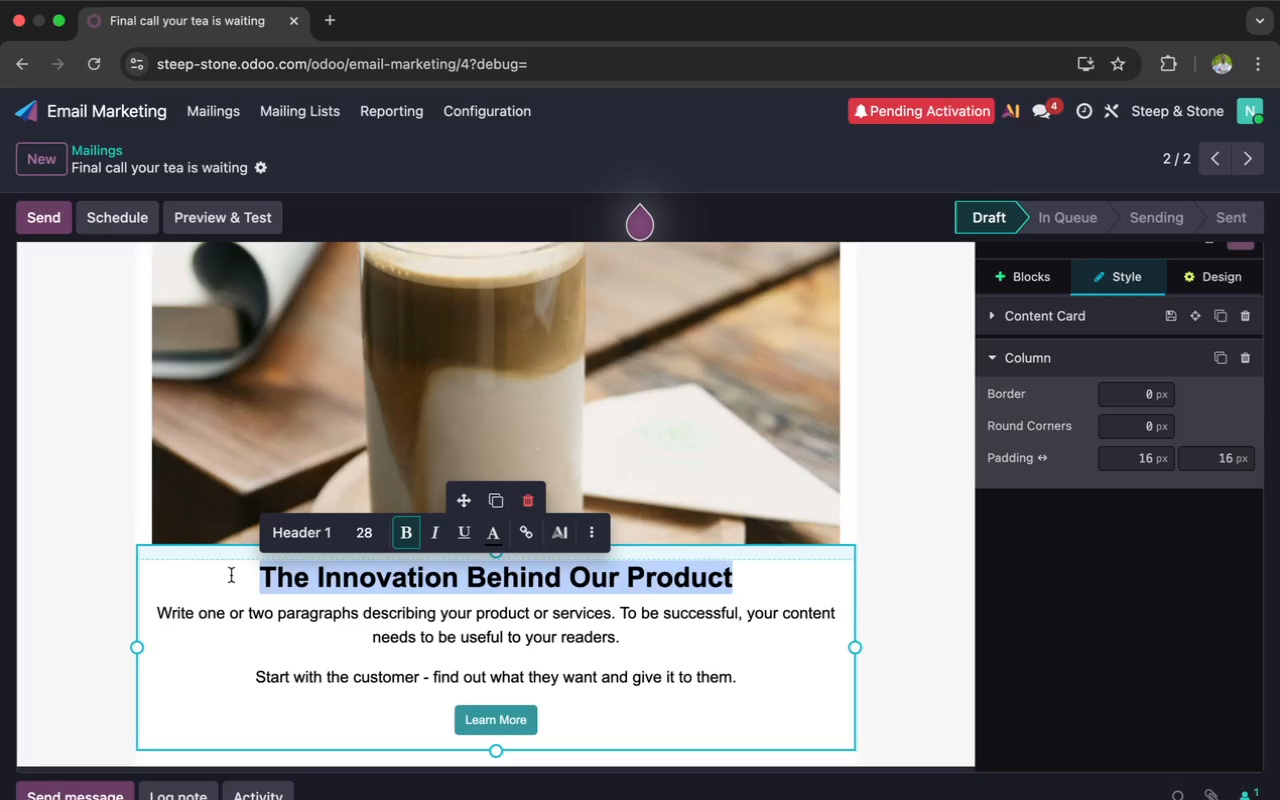 
wait(66.45)
 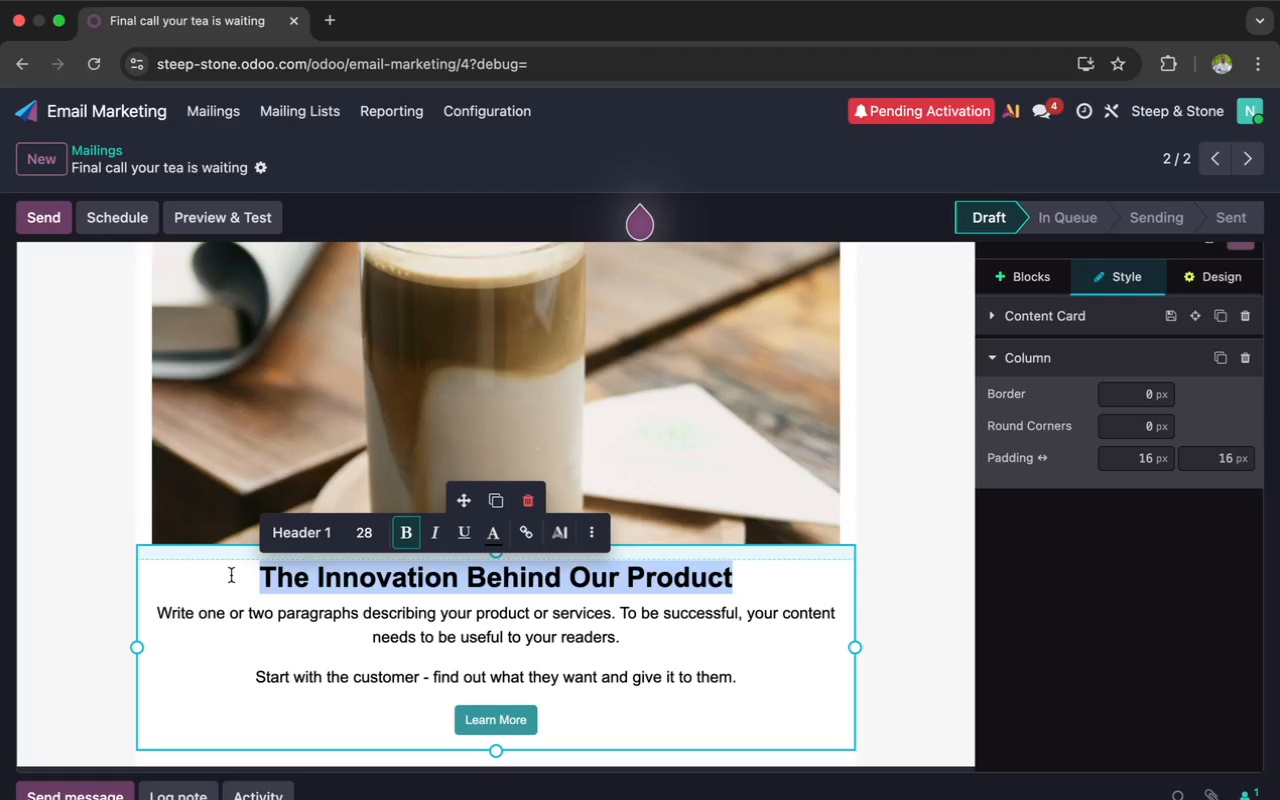 
key(Backspace)
type(Last )
 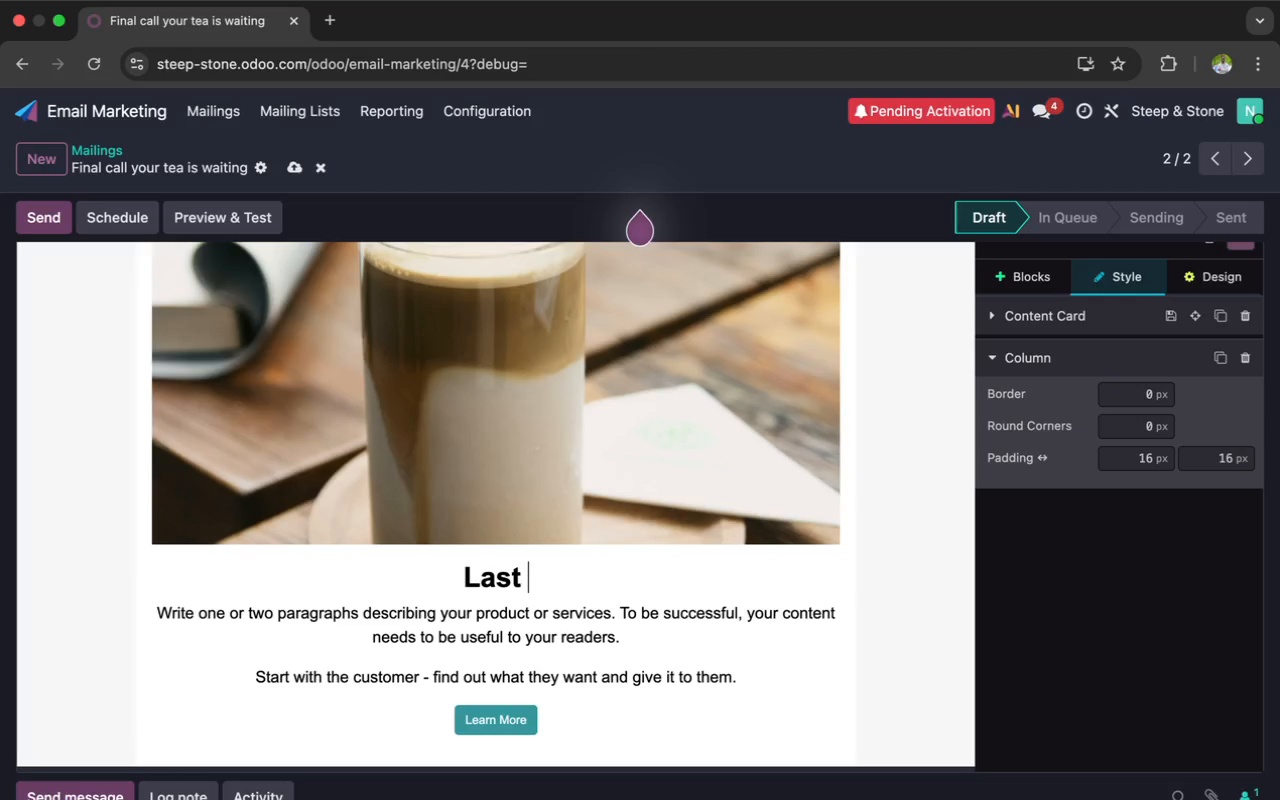 
type(chance to return to your tea ritual)
 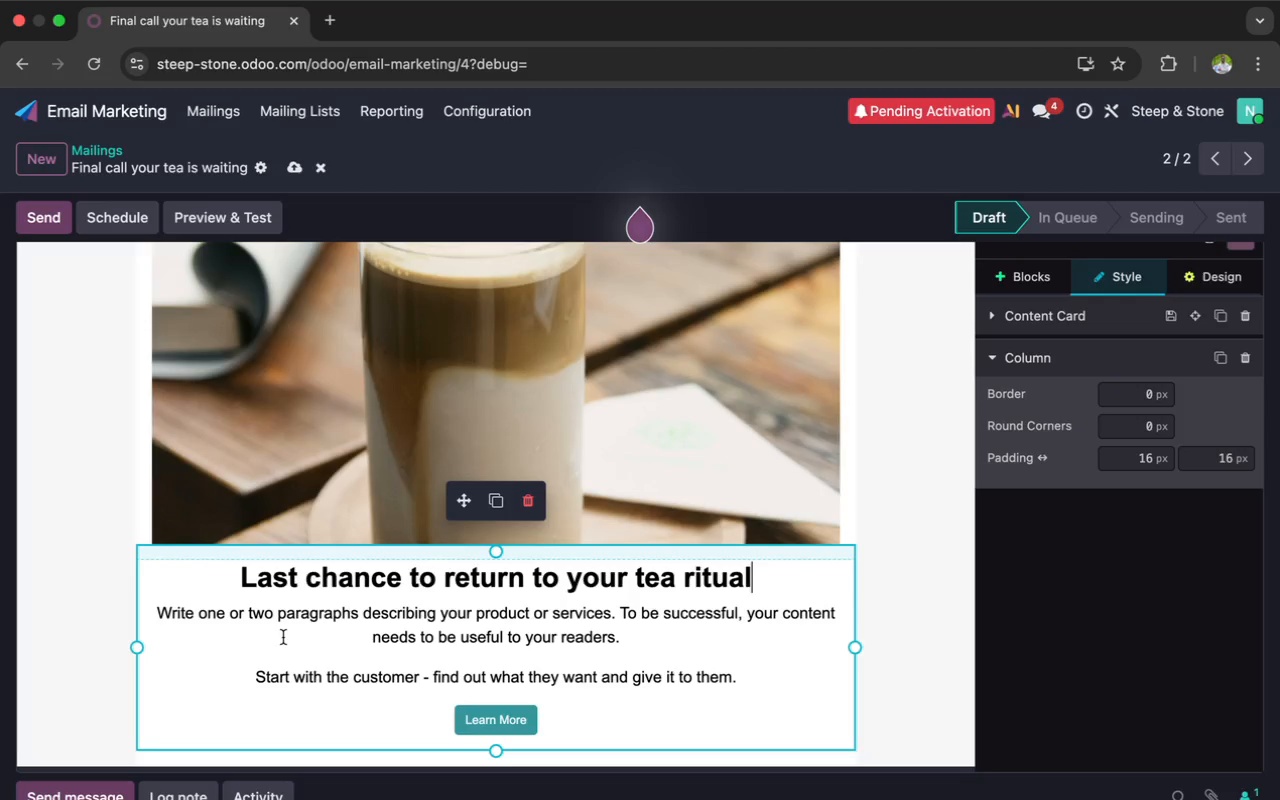 
wait(10.59)
 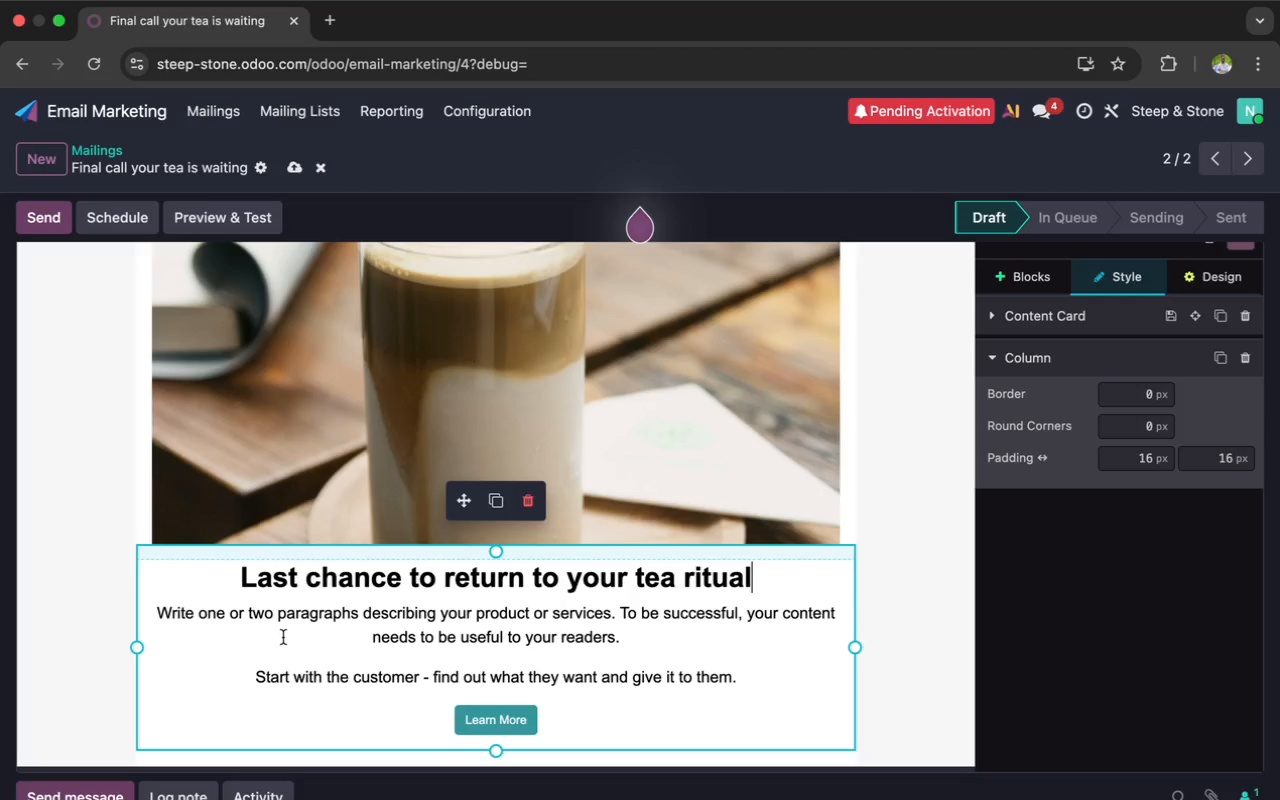 
scroll: coordinate [461, 643], scroll_direction: down, amount: 1.0
 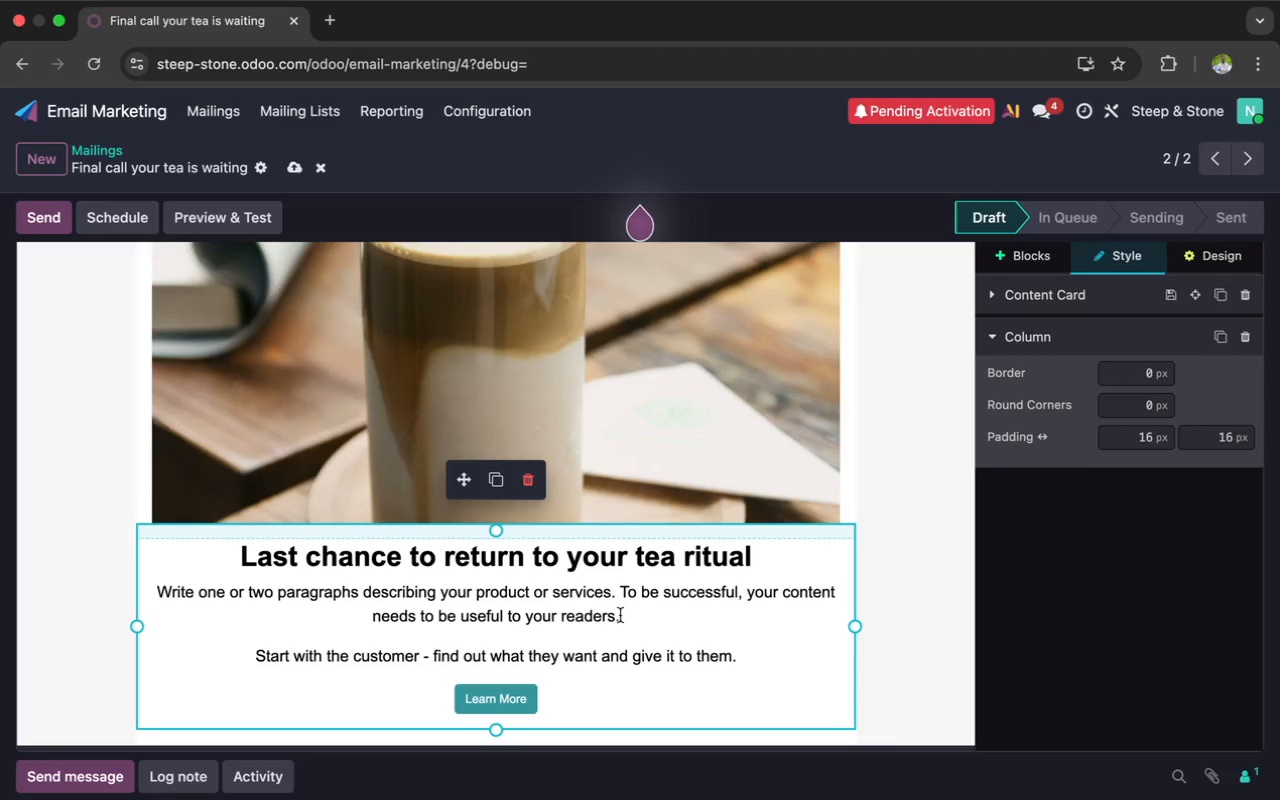 
wait(71.62)
 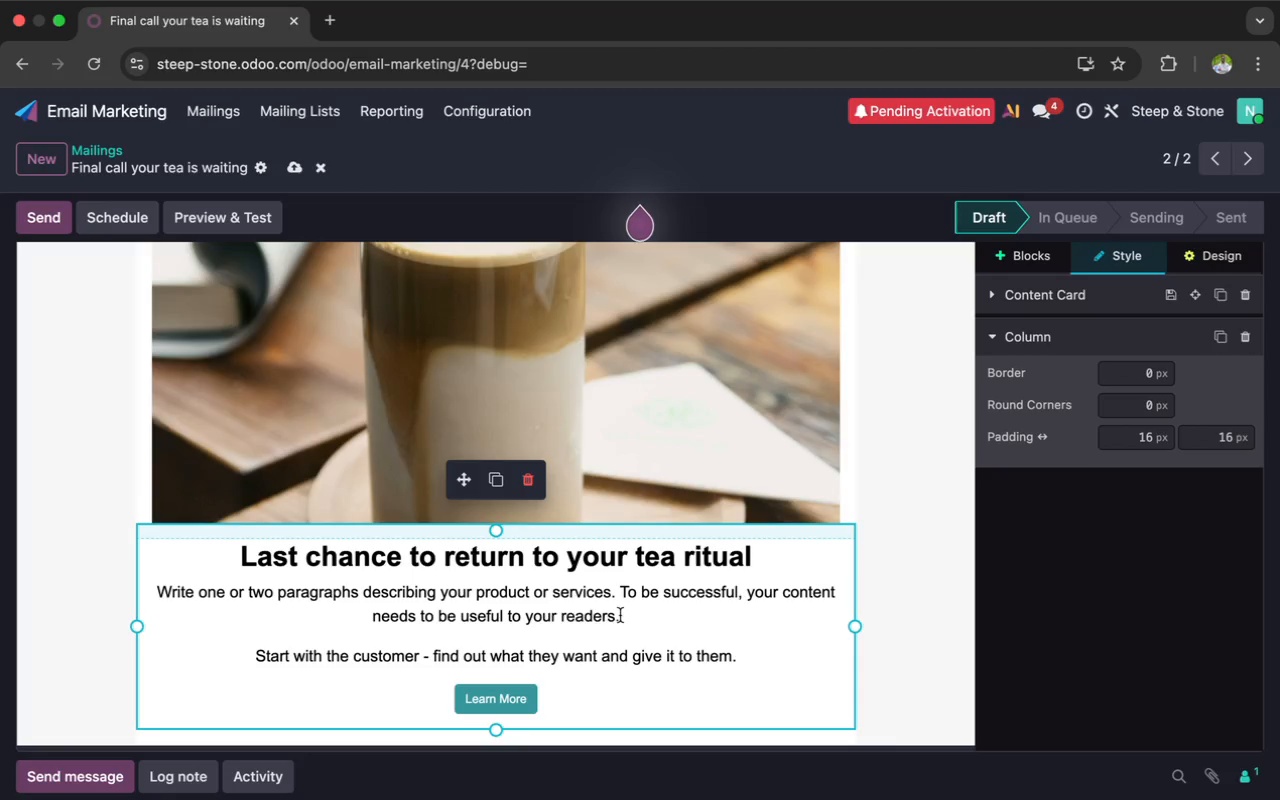 
left_click_drag(start_coordinate=[731, 656], to_coordinate=[145, 583])
 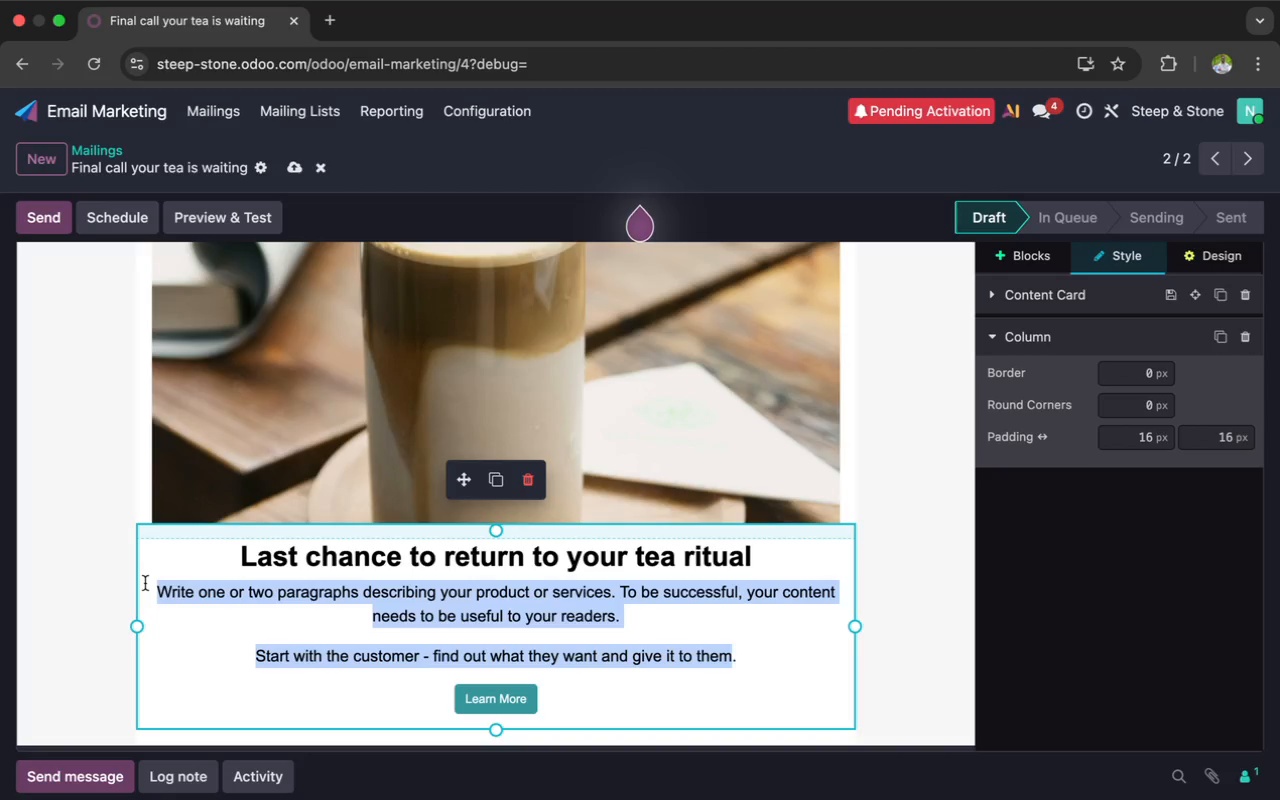 
type(Hi )
 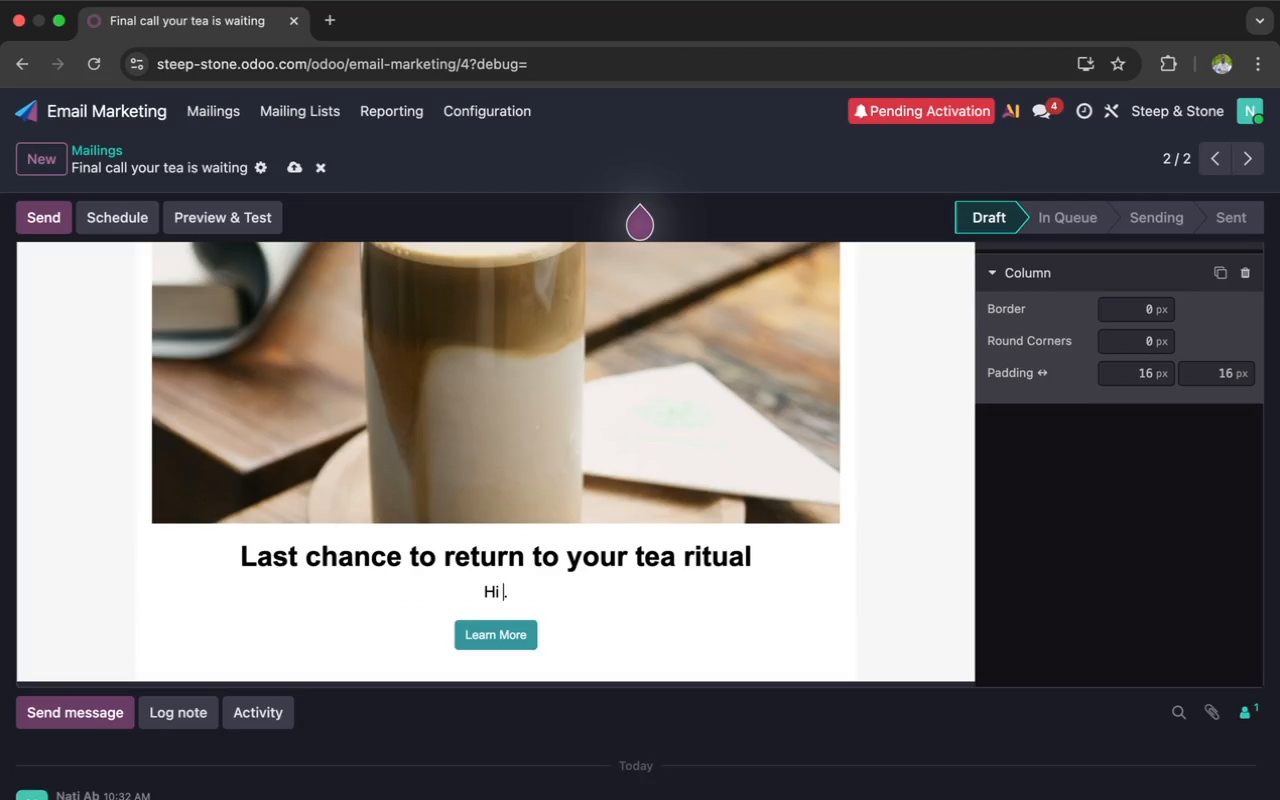 
key(ArrowRight)
 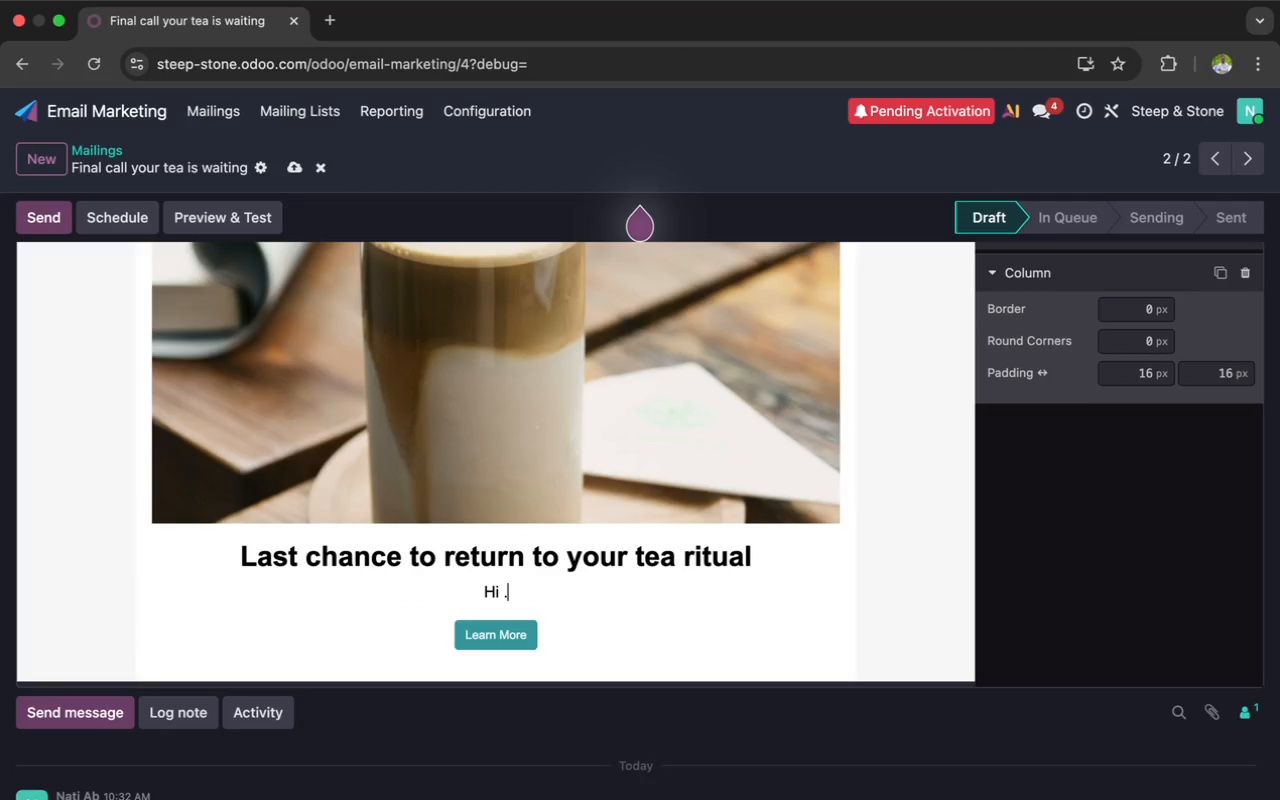 
key(Backspace)
type({{ object.name )
 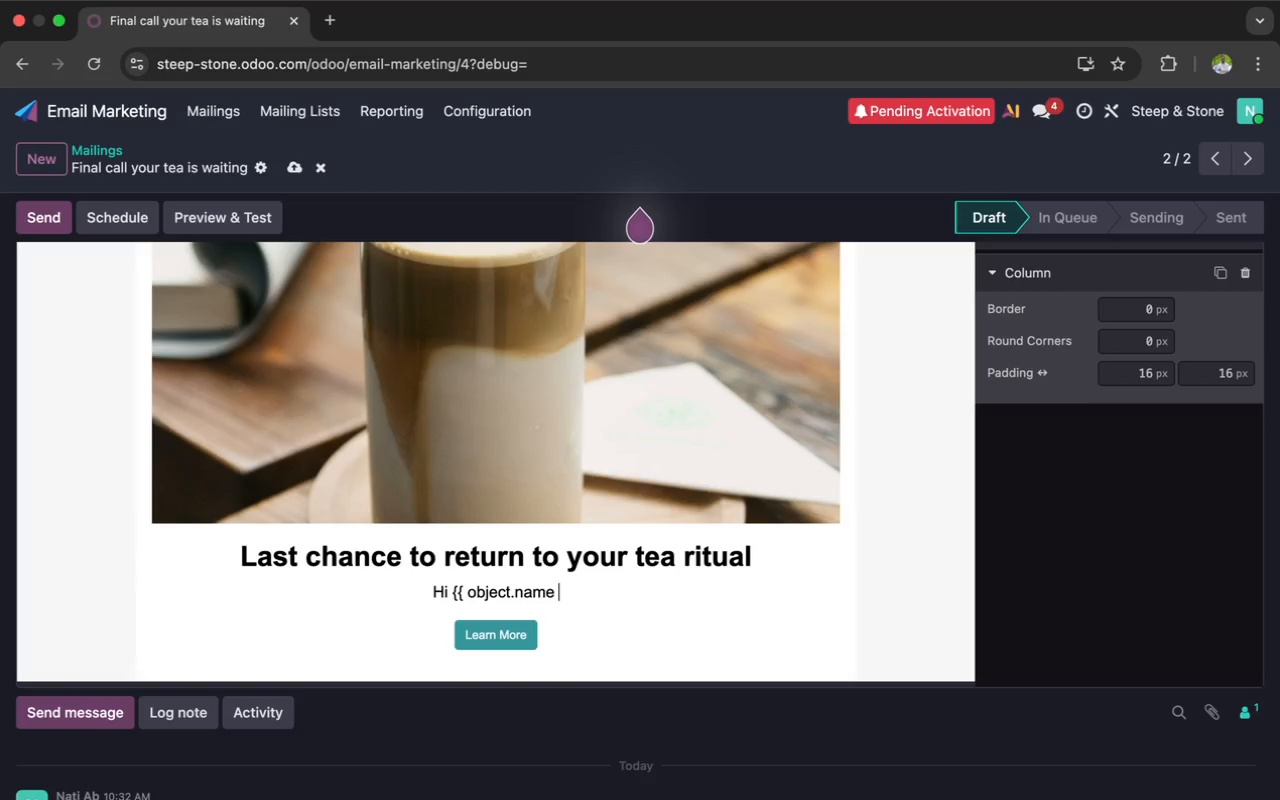 
key(Shift+BracketRight)
 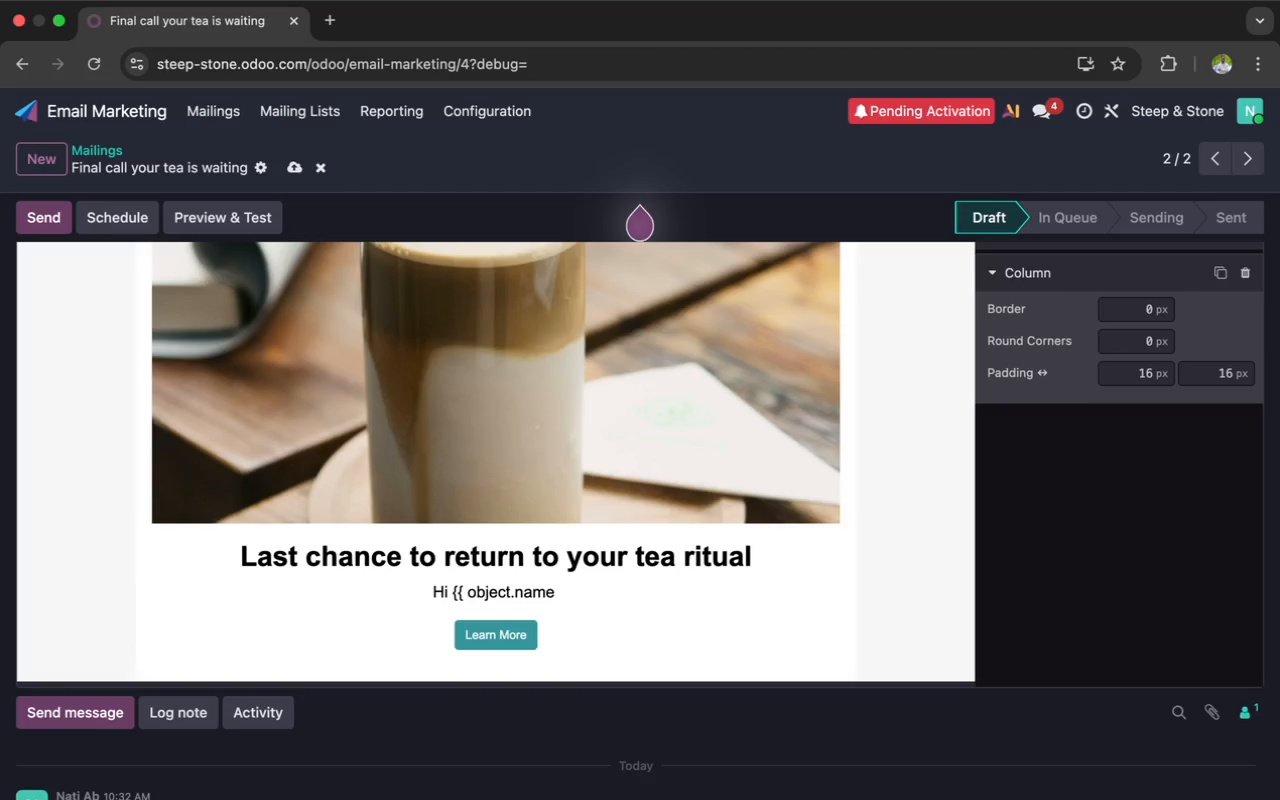 
key(Shift+BracketRight)
 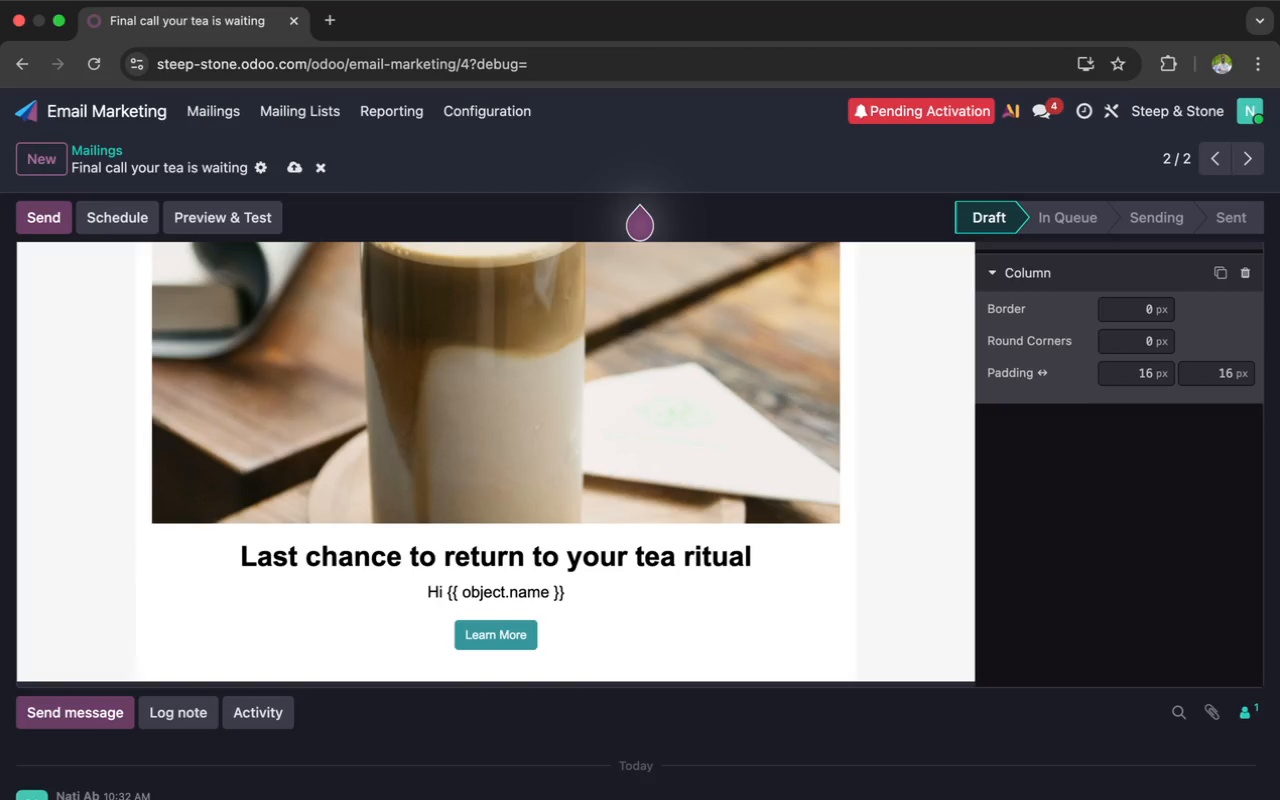 
key(Comma)
 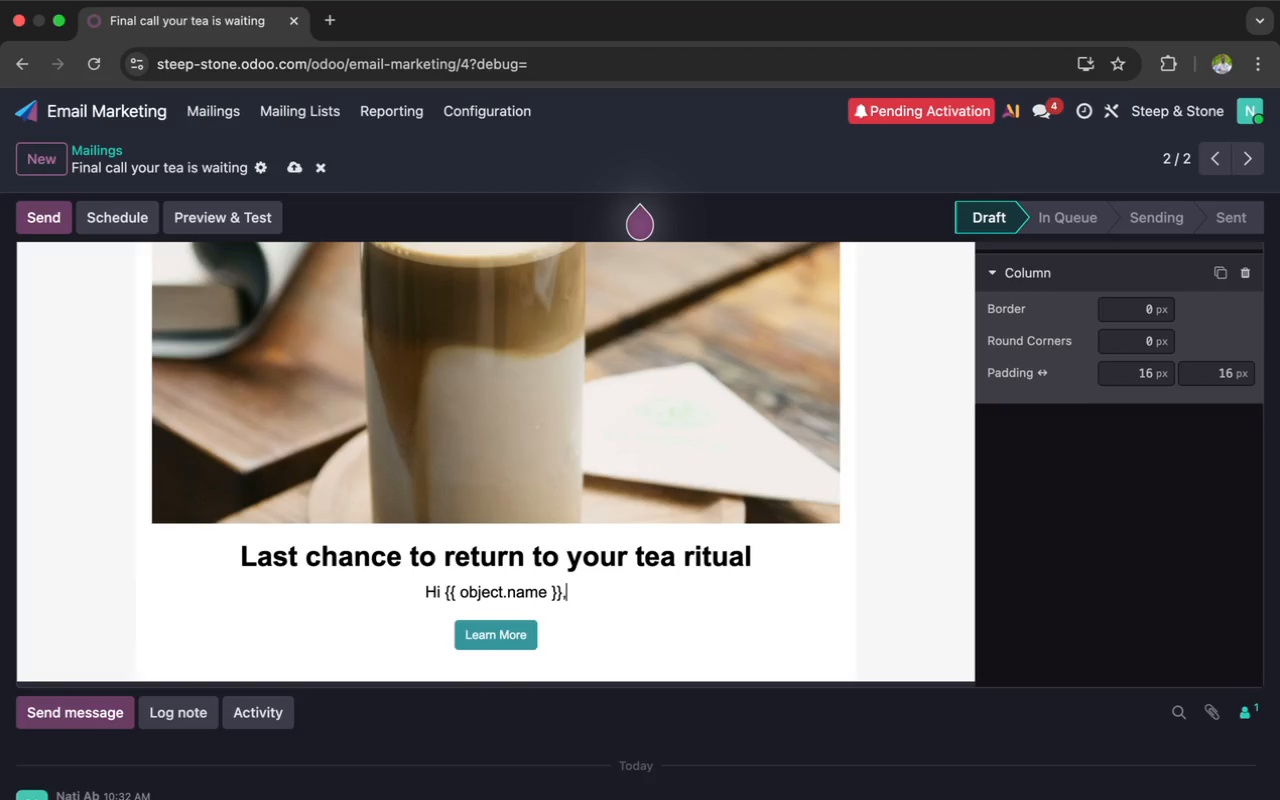 
key(Enter)
 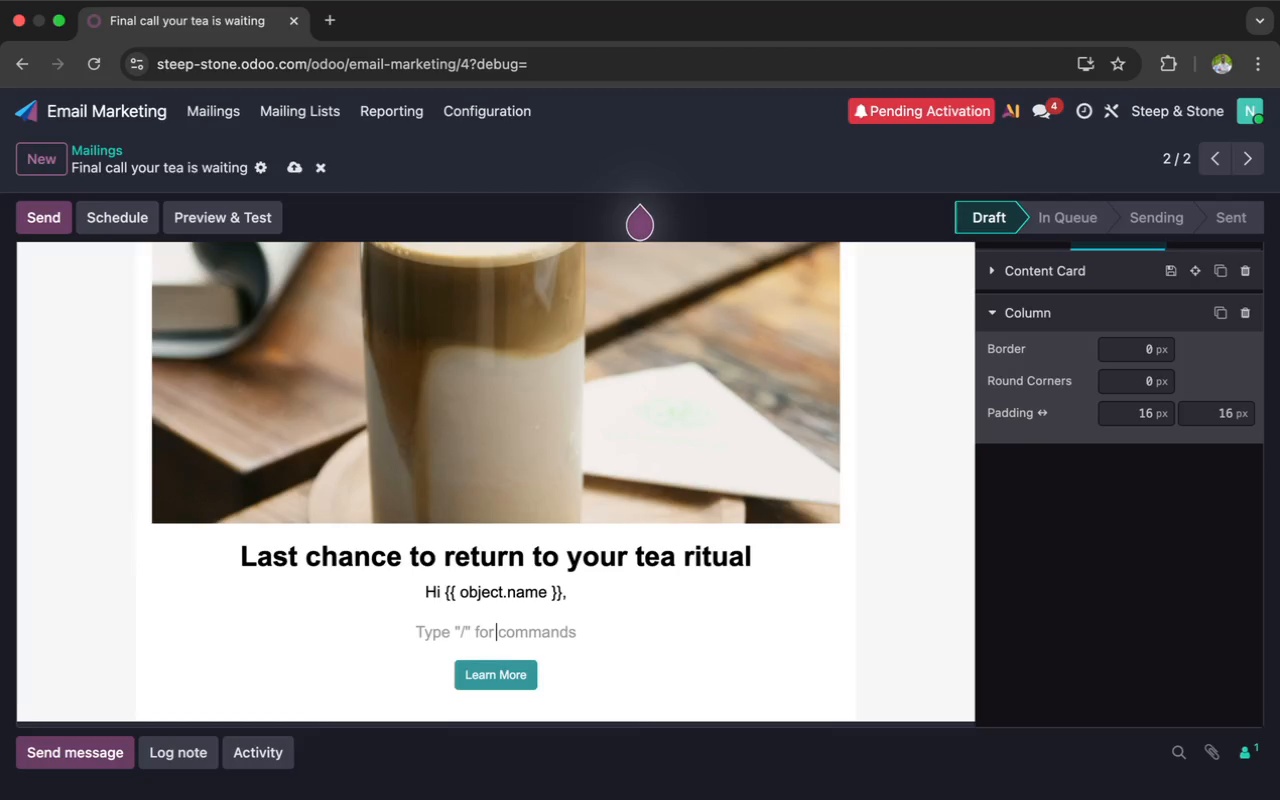 
type(Just a quick note - your 15% offer is about to )
key(Backspace)
type( expire)
 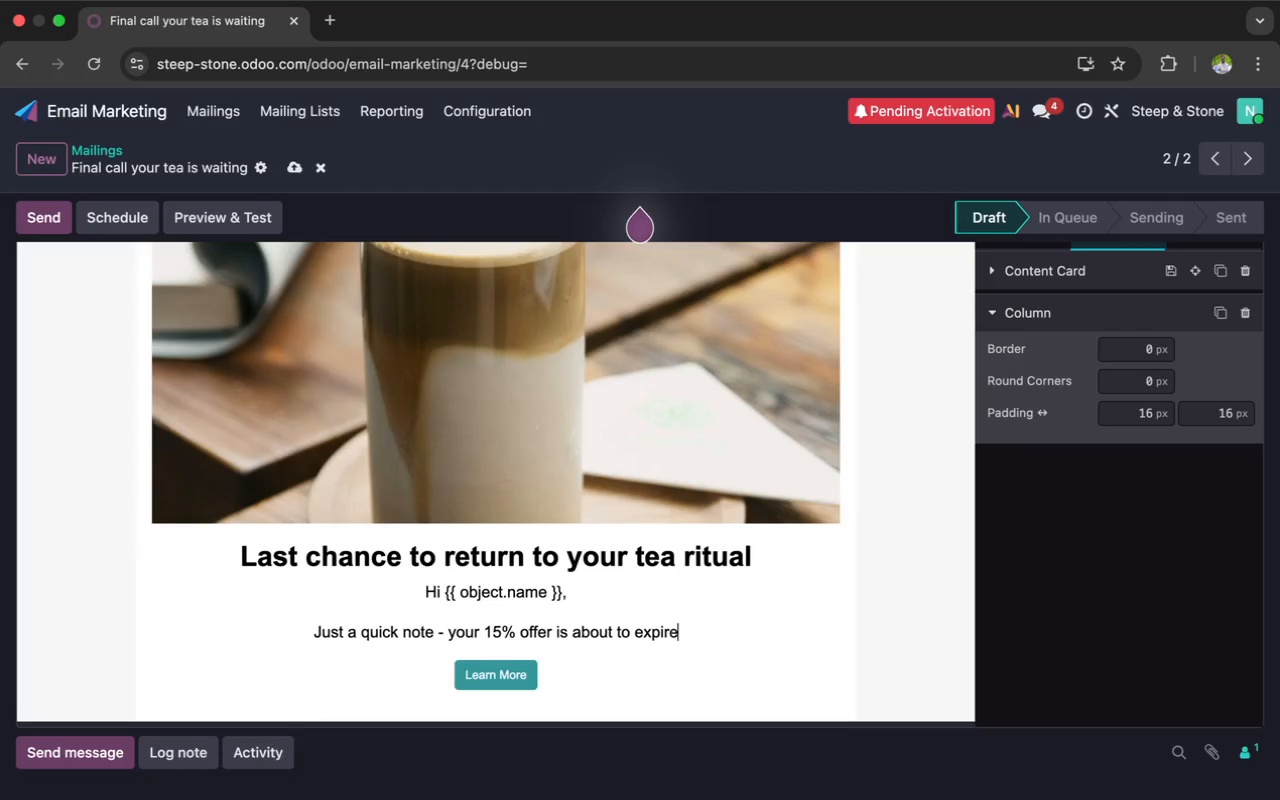 
wait(9.51)
 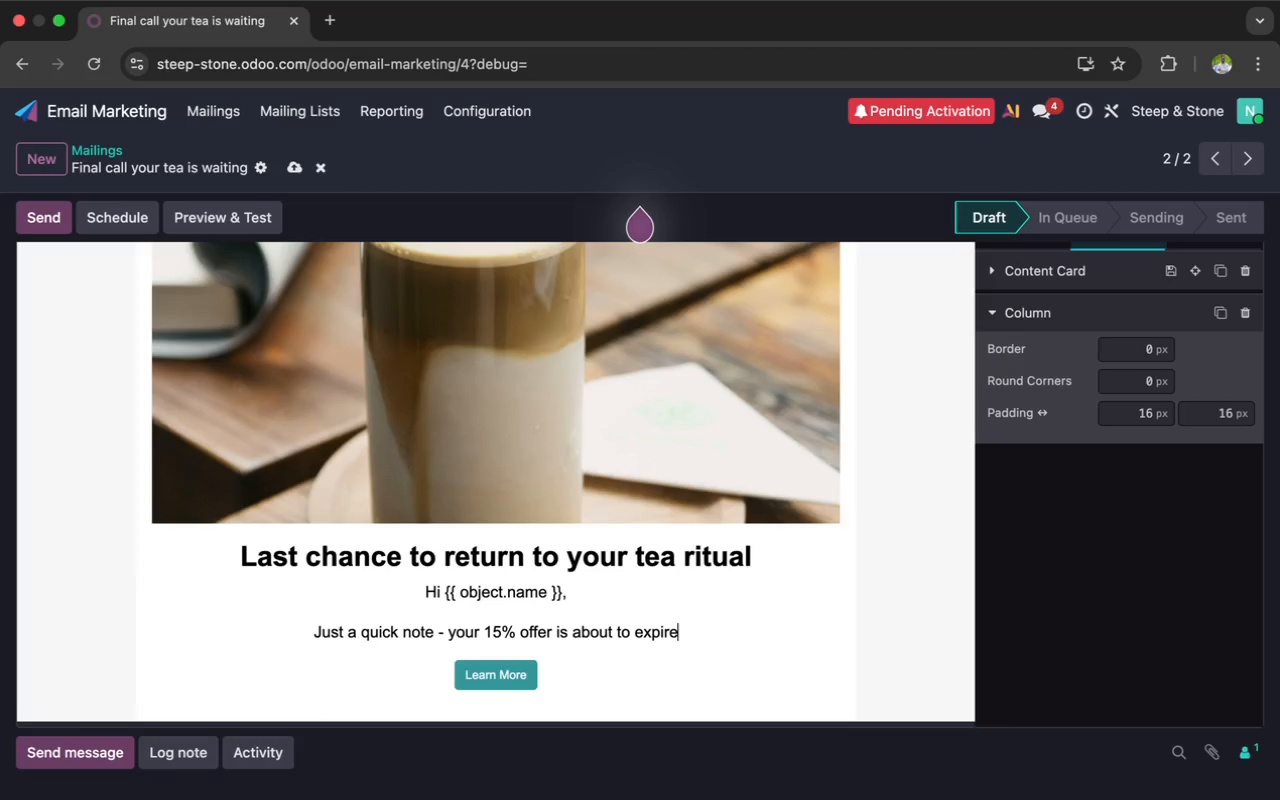 
key(Period)
 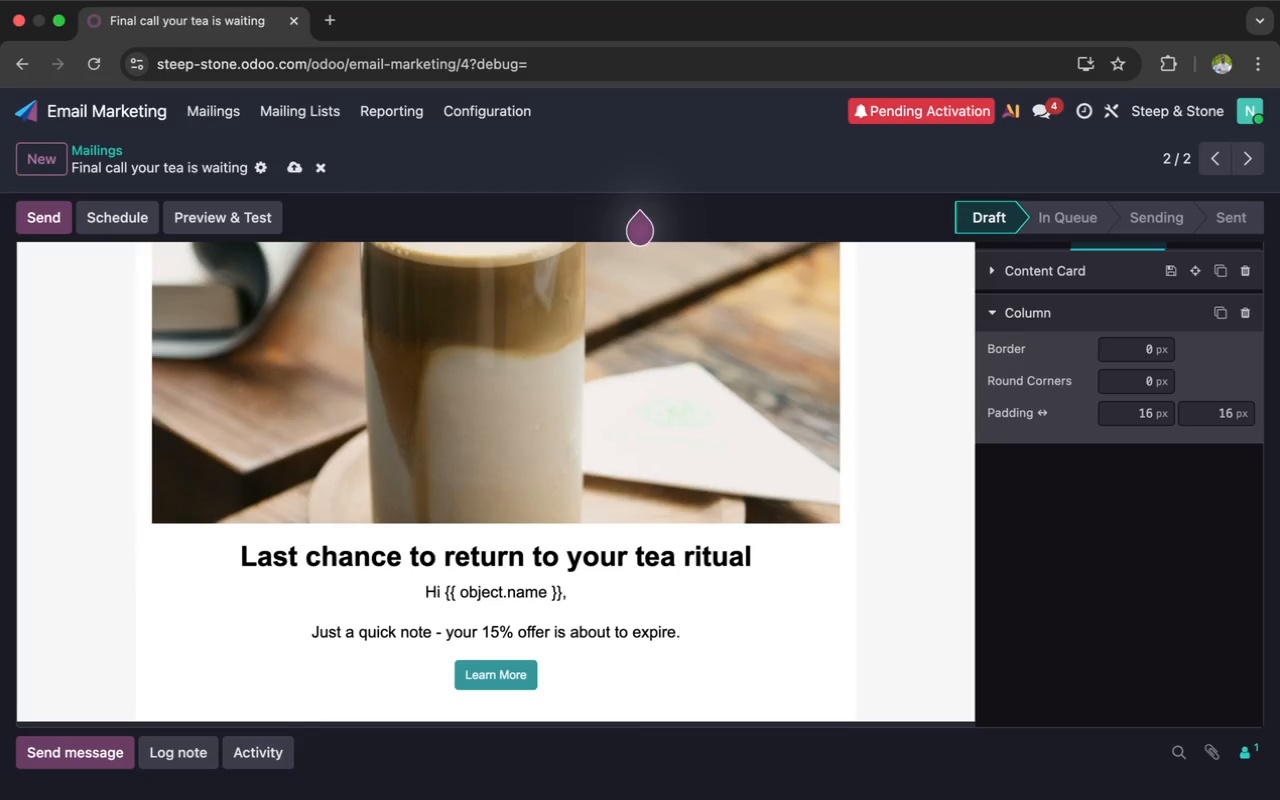 
key(Enter)
 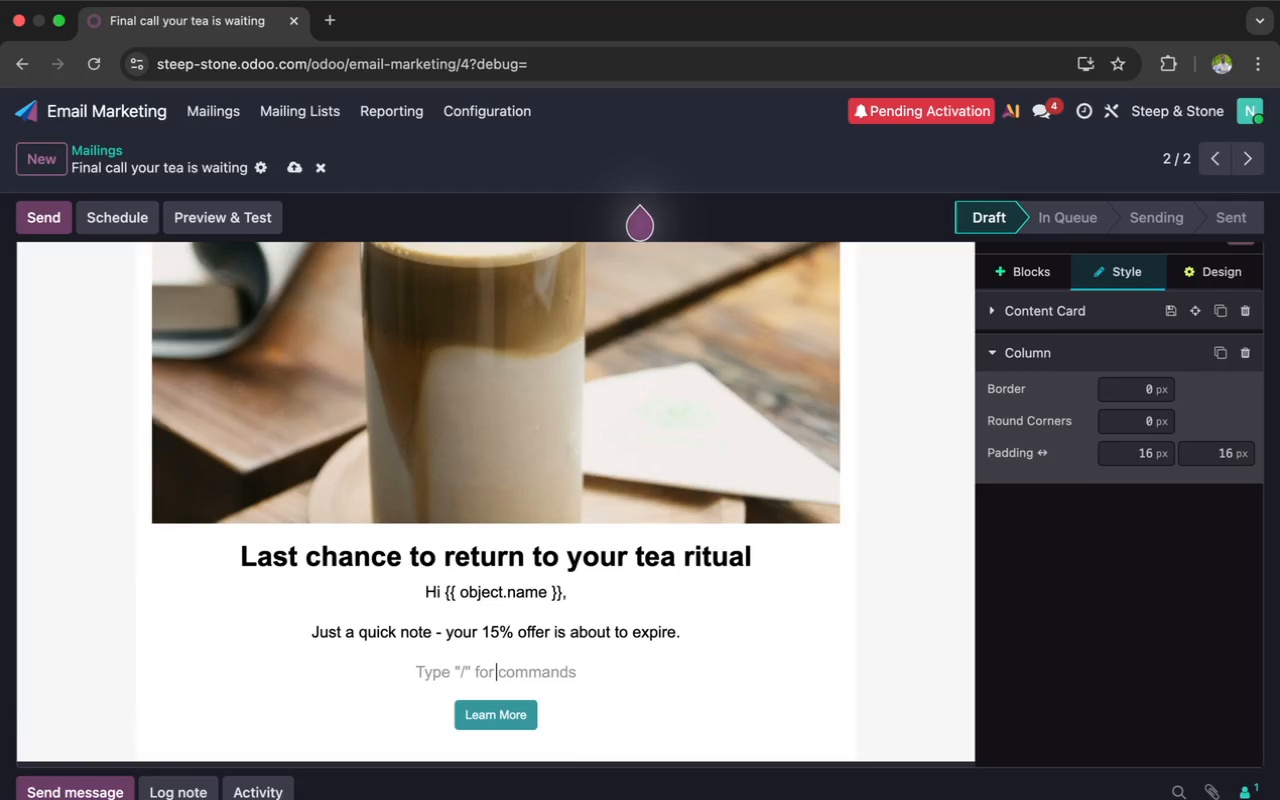 
type(i)
key(Backspace)
type(In yo)
key(Backspace)
key(Backspace)
type(48 hours, it will be gone.)
 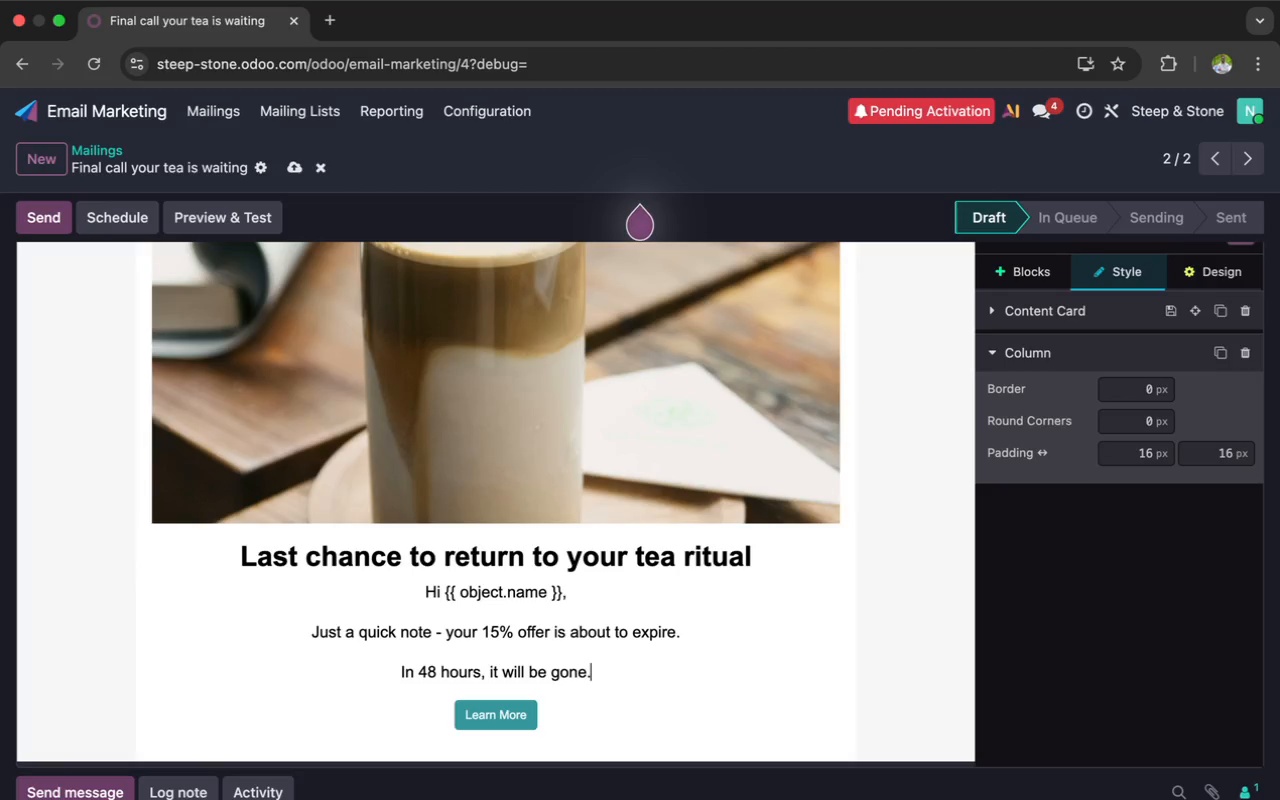 
key(Enter)
 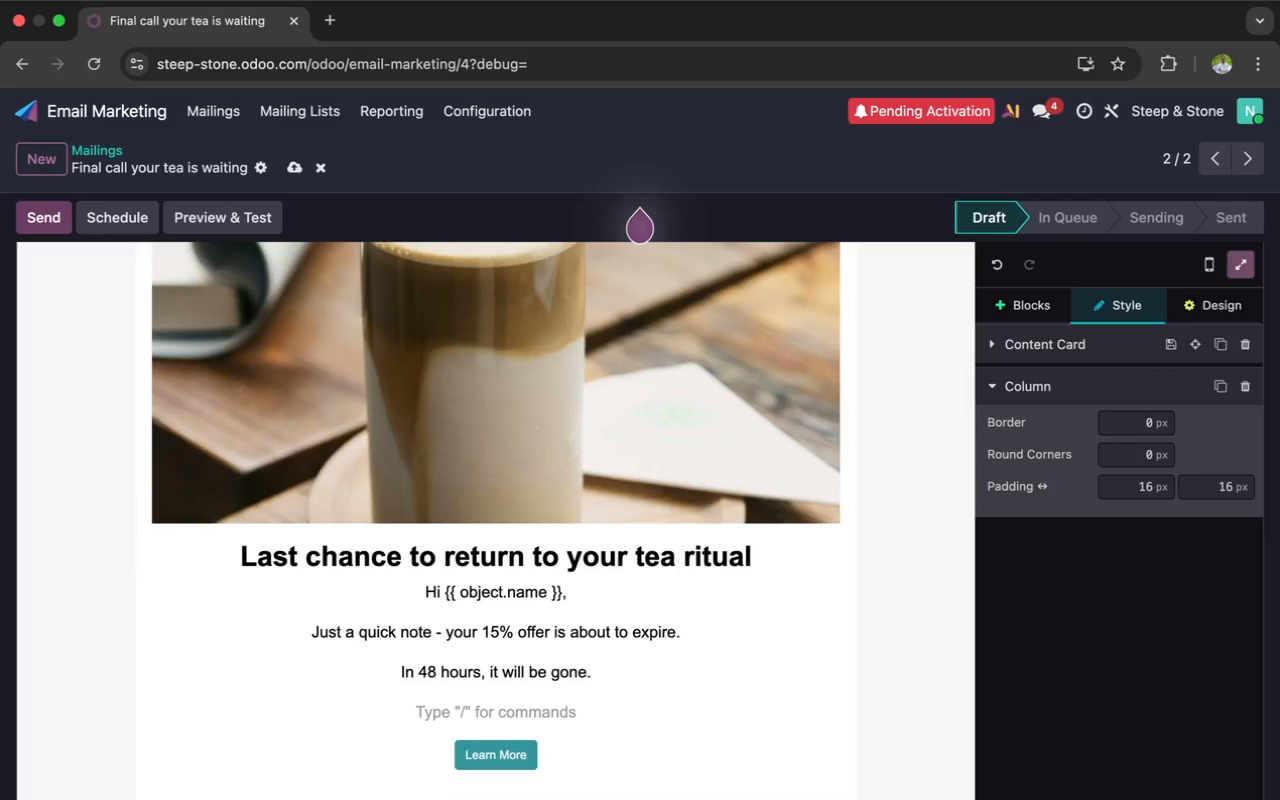 
type(If you,)
key(Backspace)
type('h)
key(Backspace)
type(ve been thinking about coming back, this is the perefect moment to restock and reconnect with your tea ritual.)
 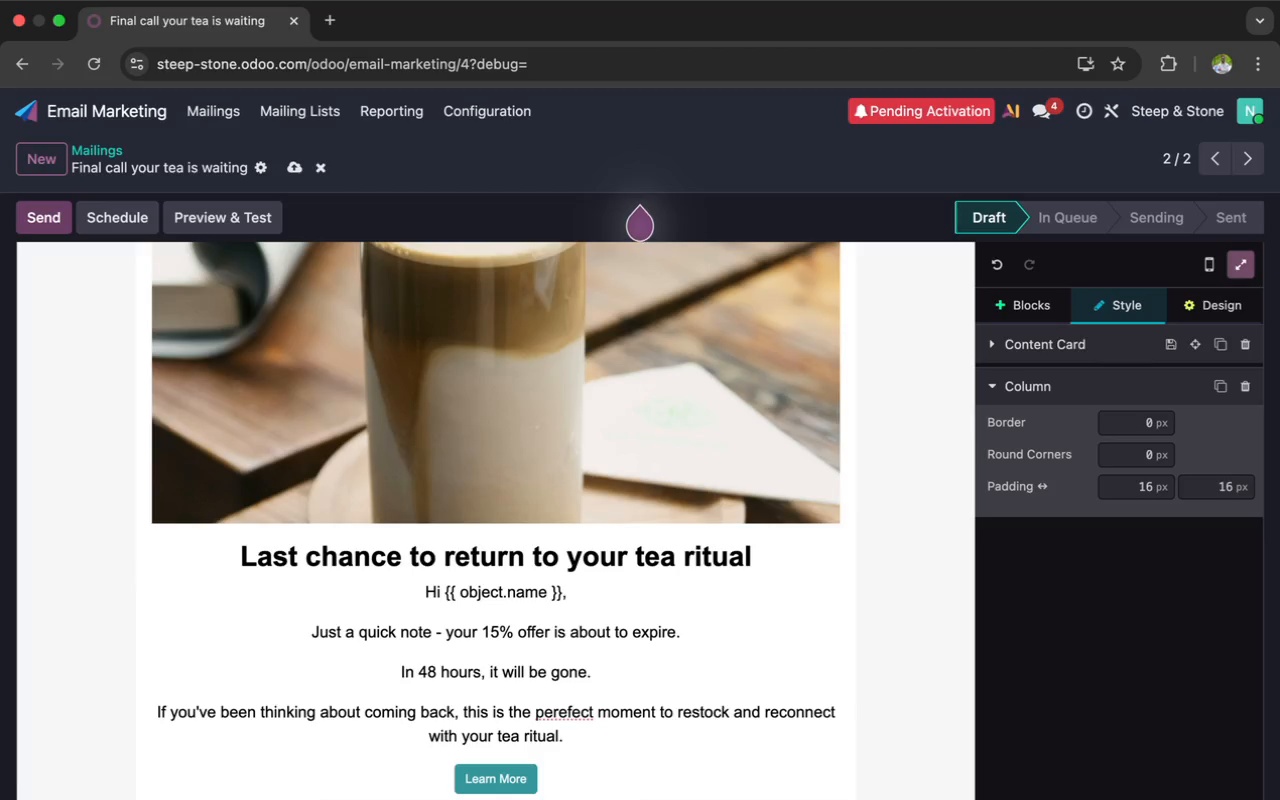 
key(Enter)
 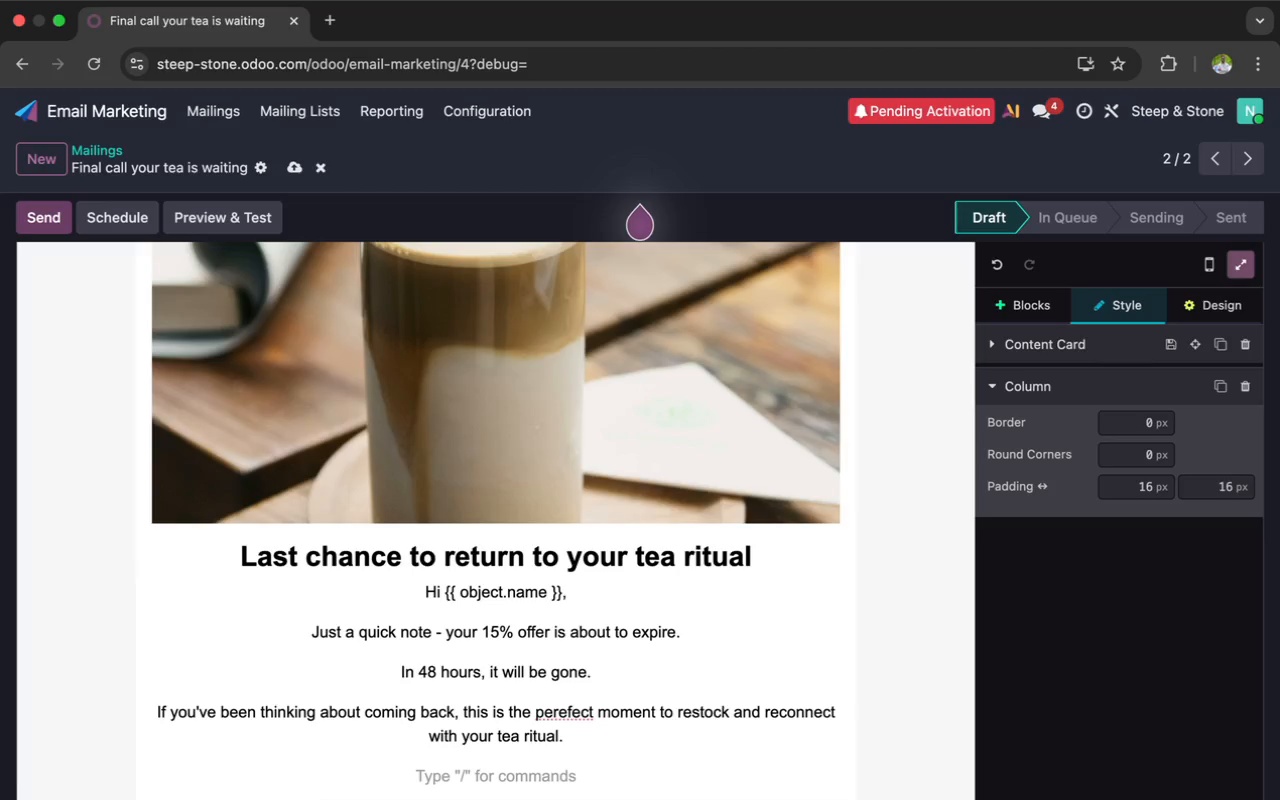 
type(y)
key(Backspace)
type(Your )
 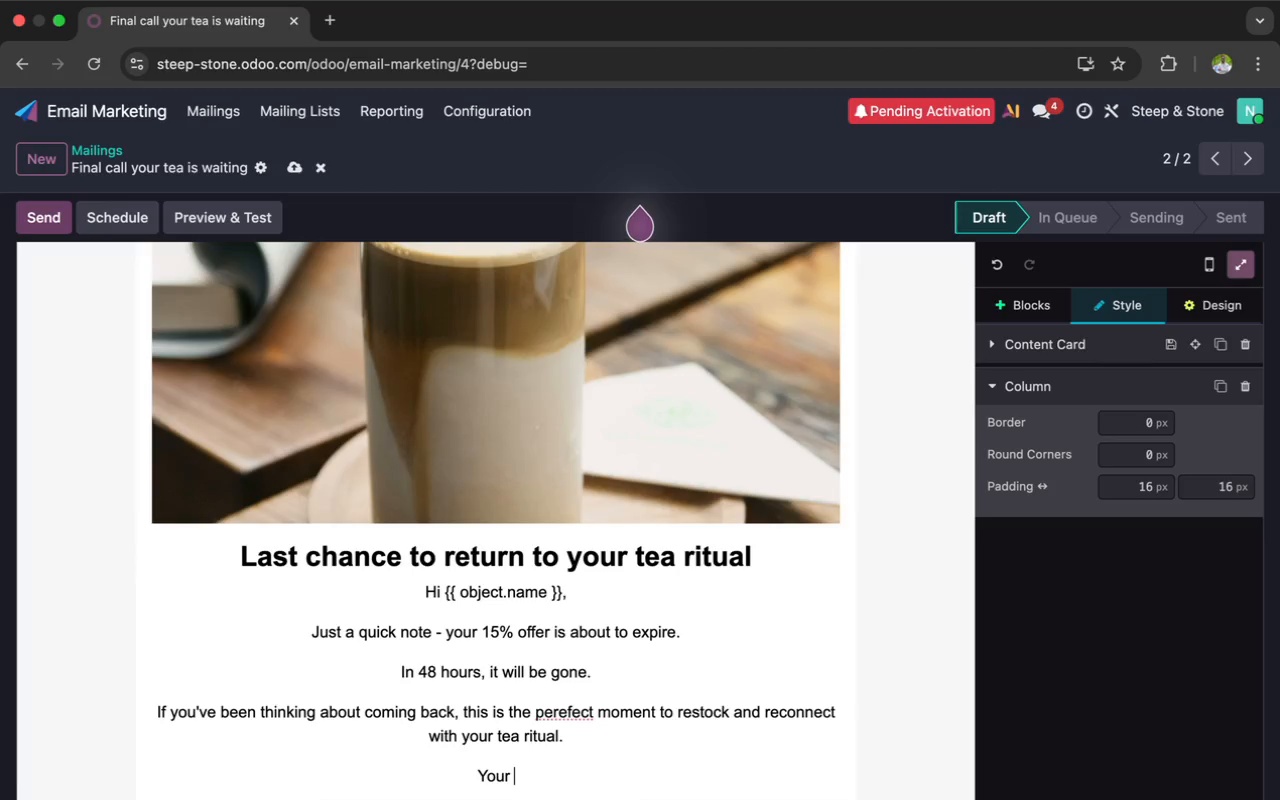 
type(next cup is wating)
 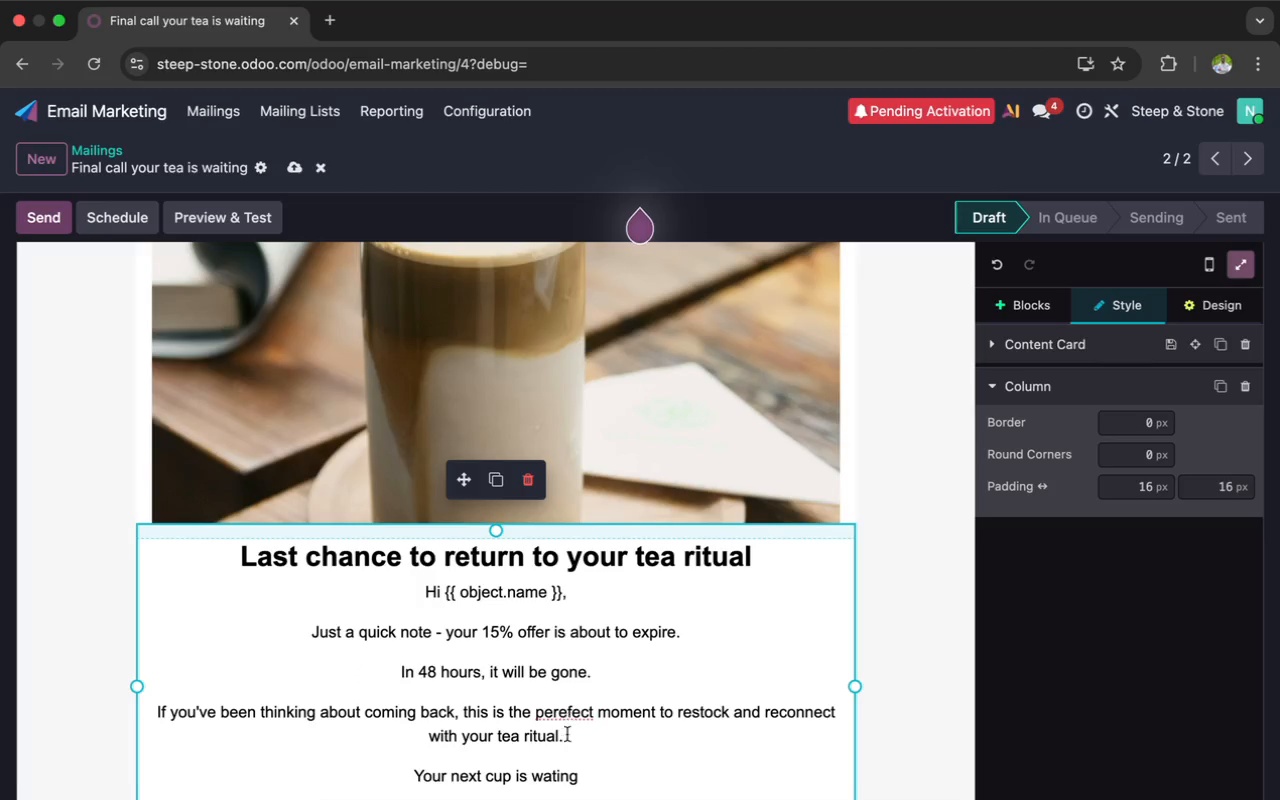 
left_click_drag(start_coordinate=[582, 777], to_coordinate=[422, 600])
 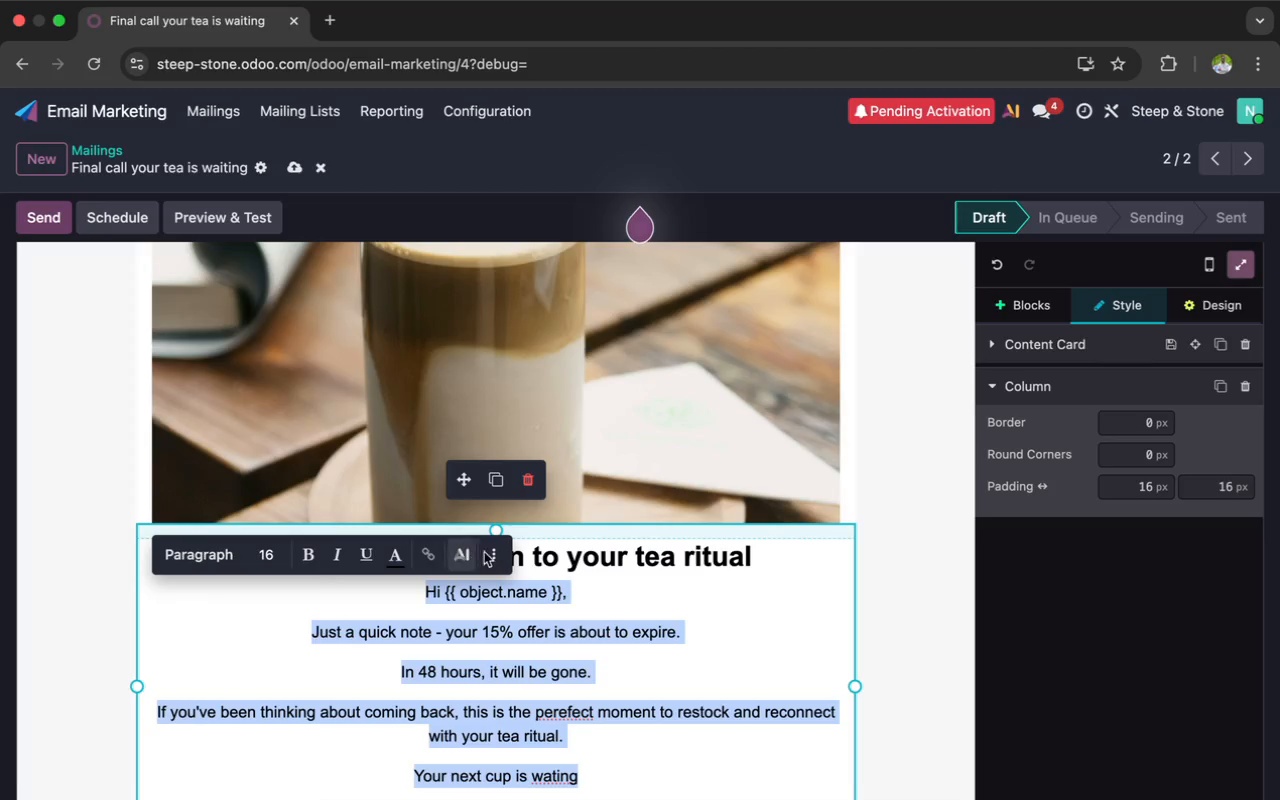 
left_click([495, 552])
 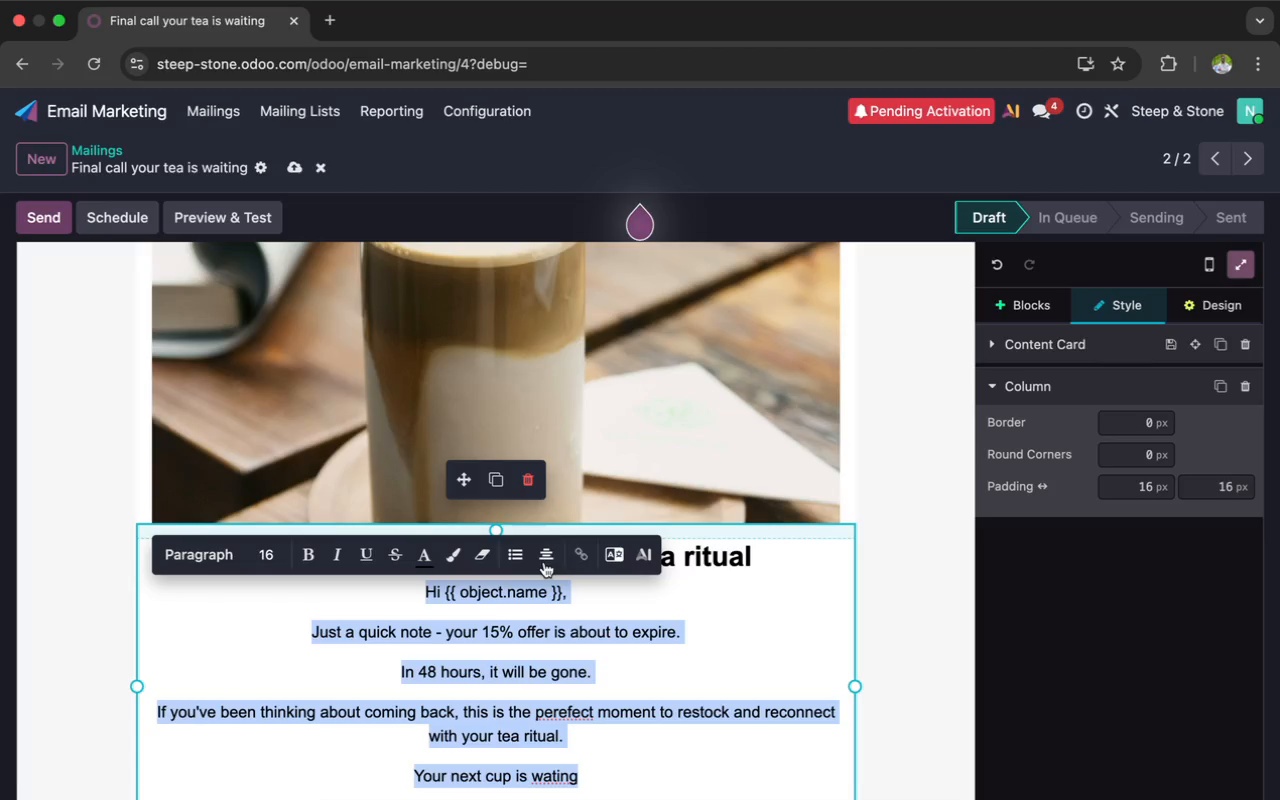 
left_click([540, 557])
 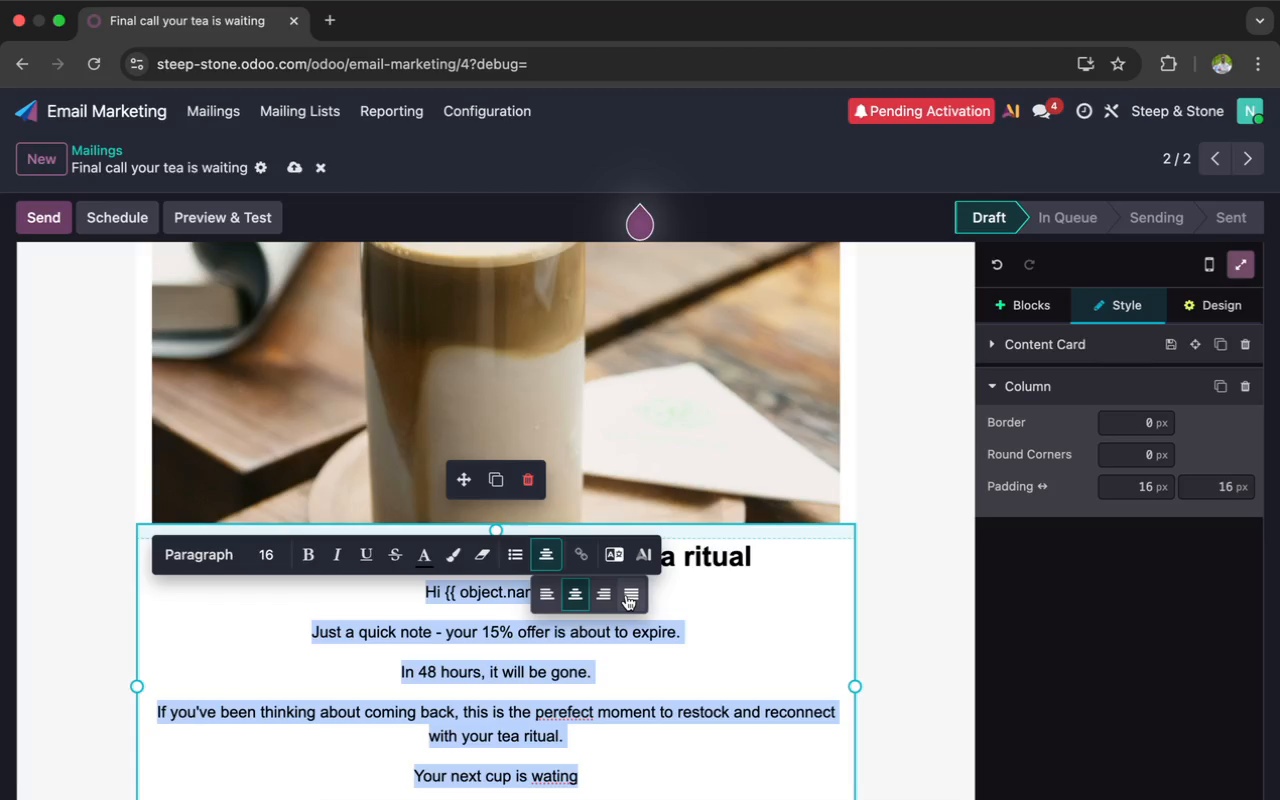 
left_click([626, 595])
 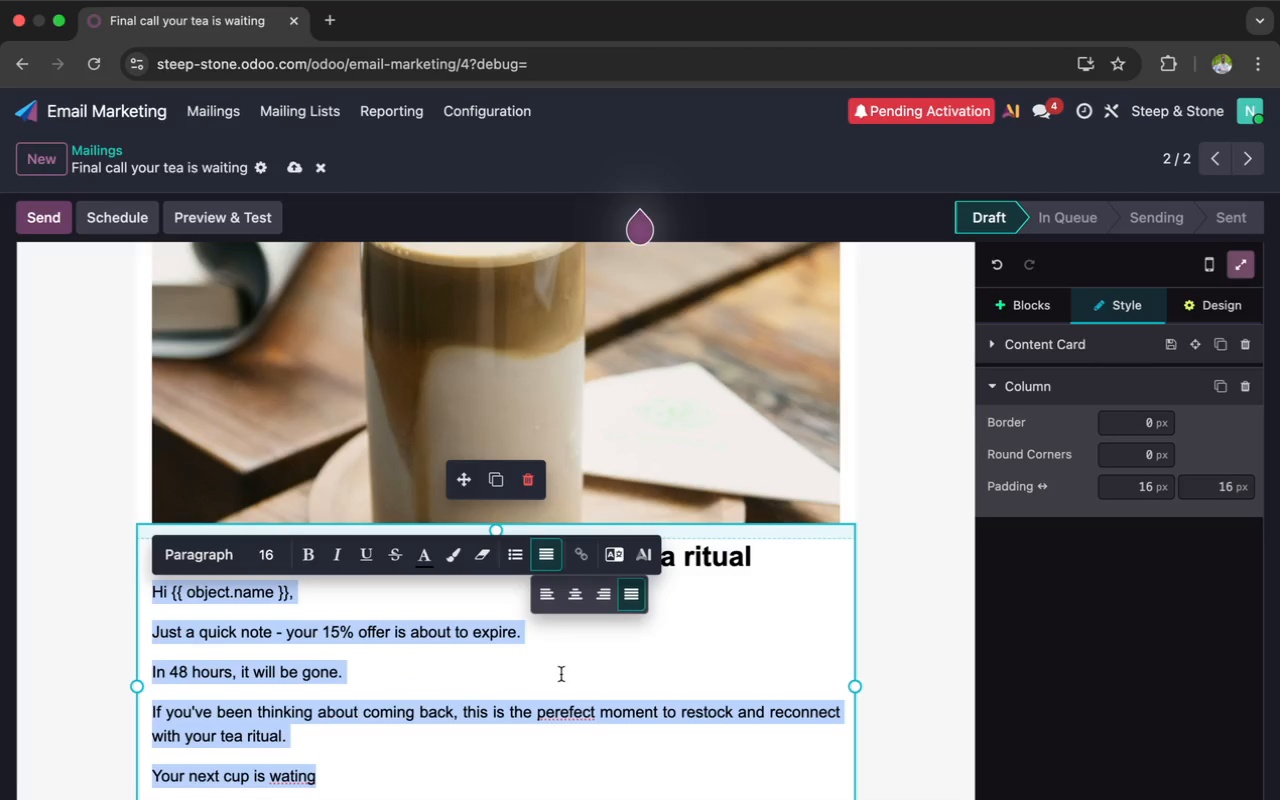 
left_click([554, 680])
 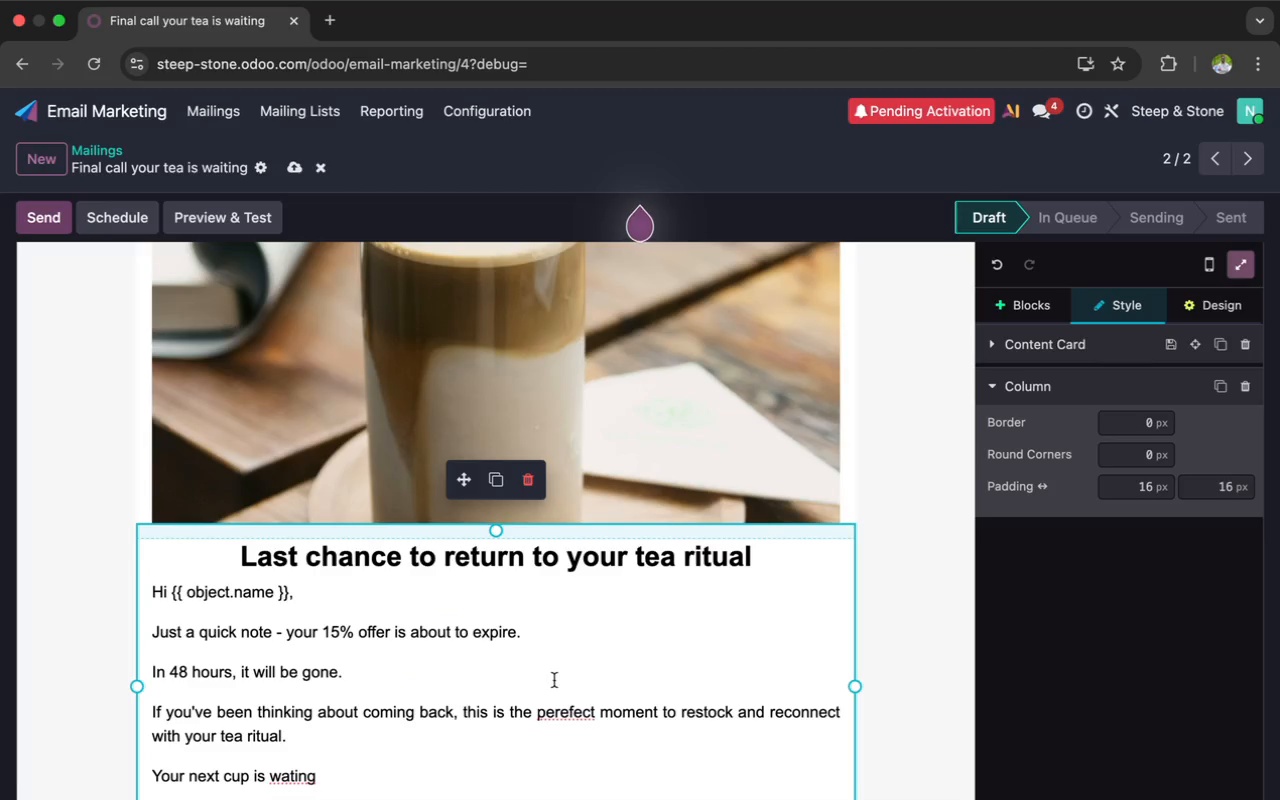 
scroll: coordinate [554, 680], scroll_direction: down, amount: 4.0
 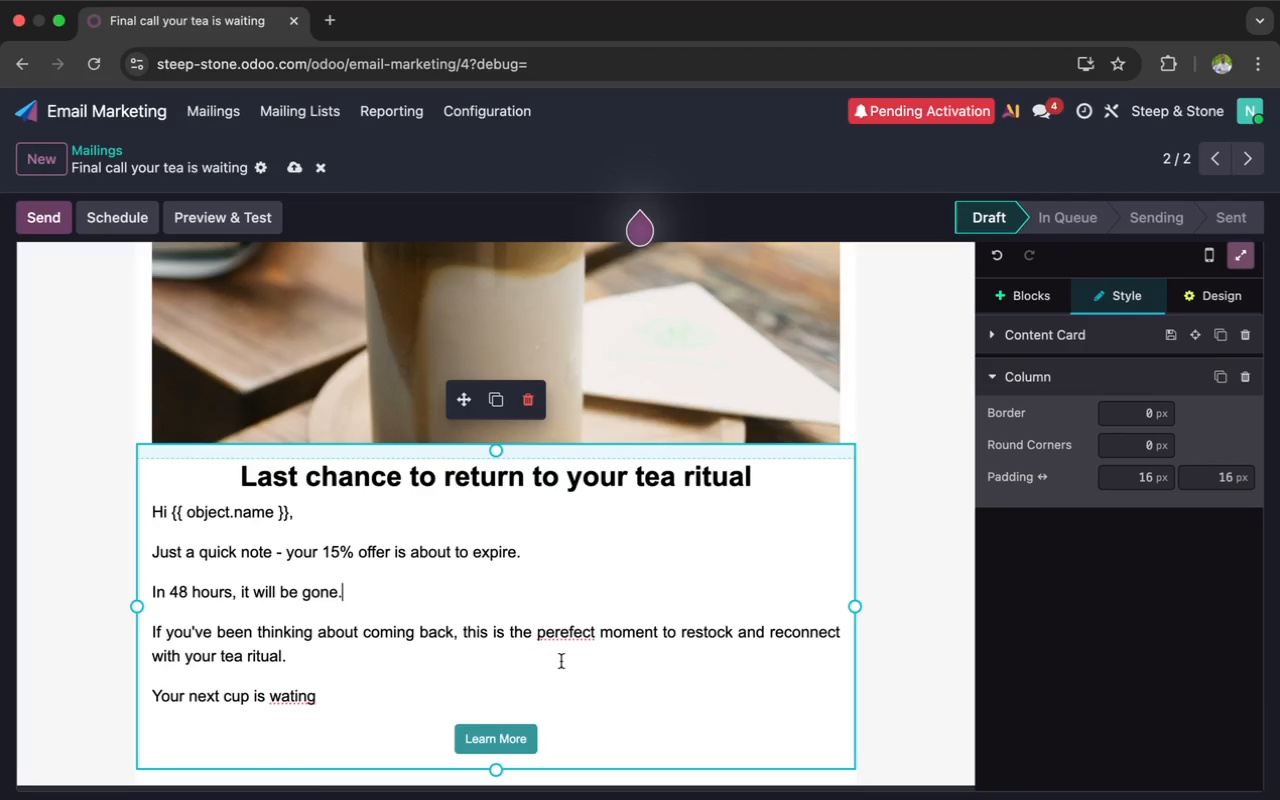 
wait(9.1)
 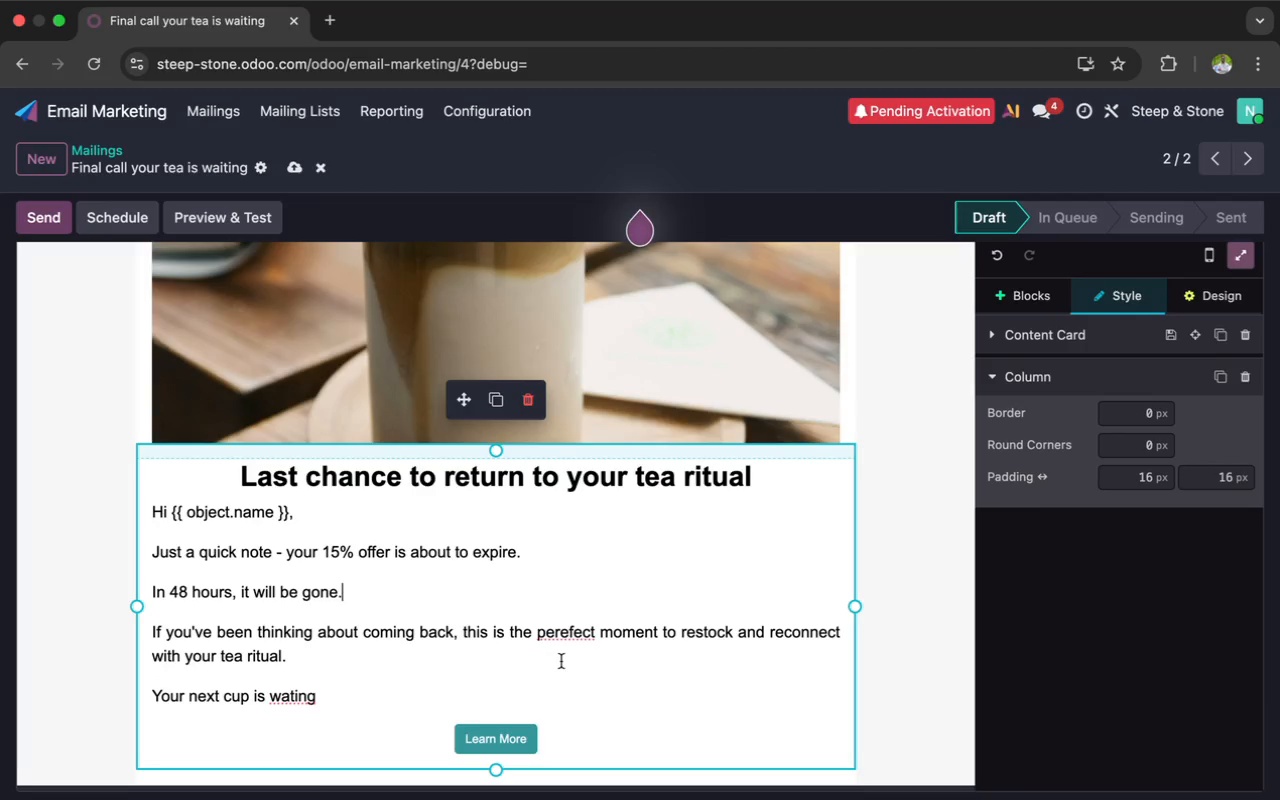 
left_click([569, 631])
 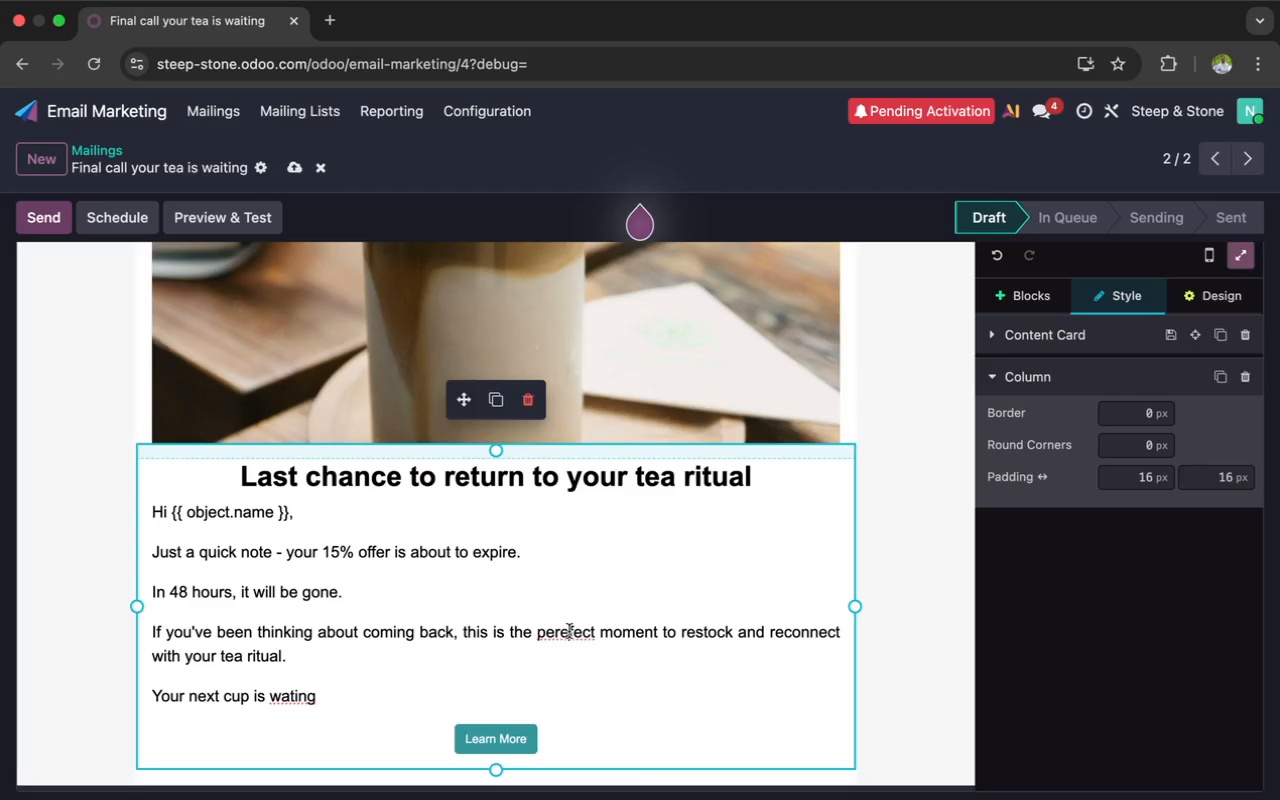 
key(Backspace)
 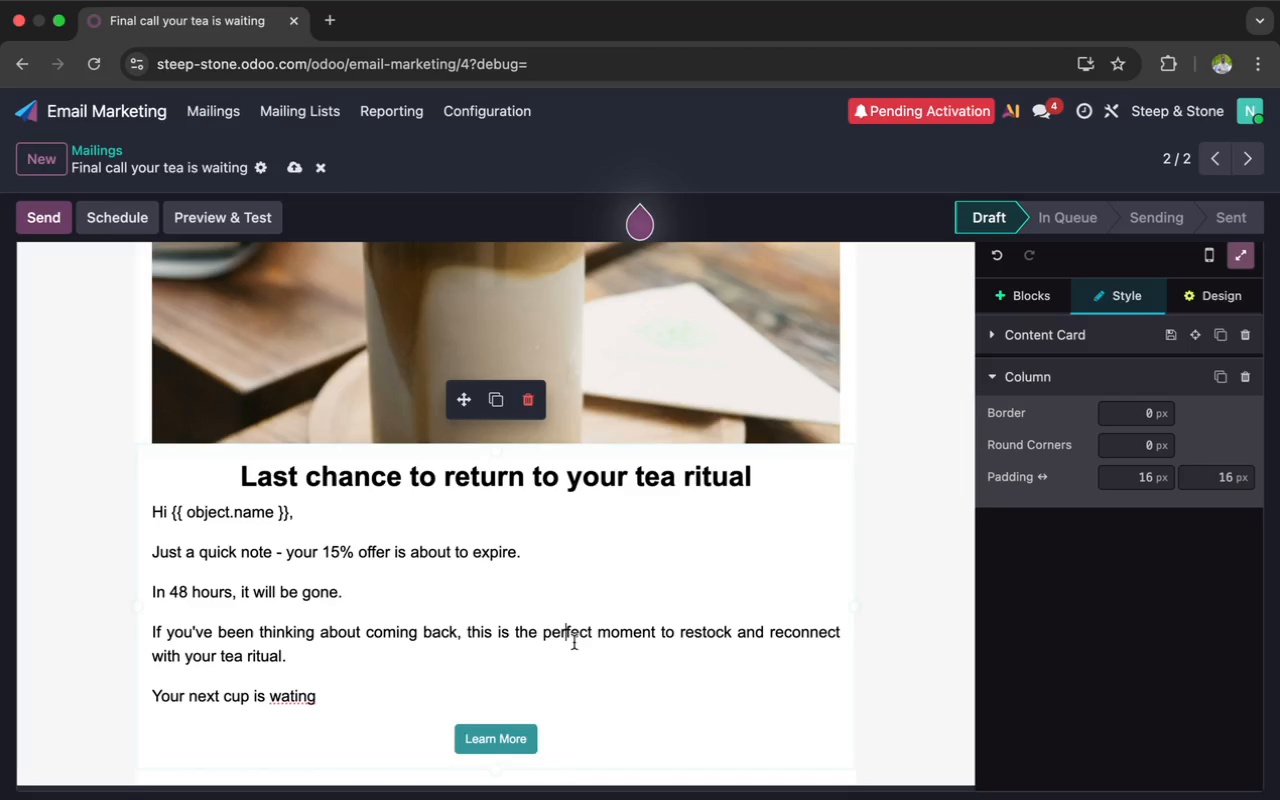 
left_click([574, 645])
 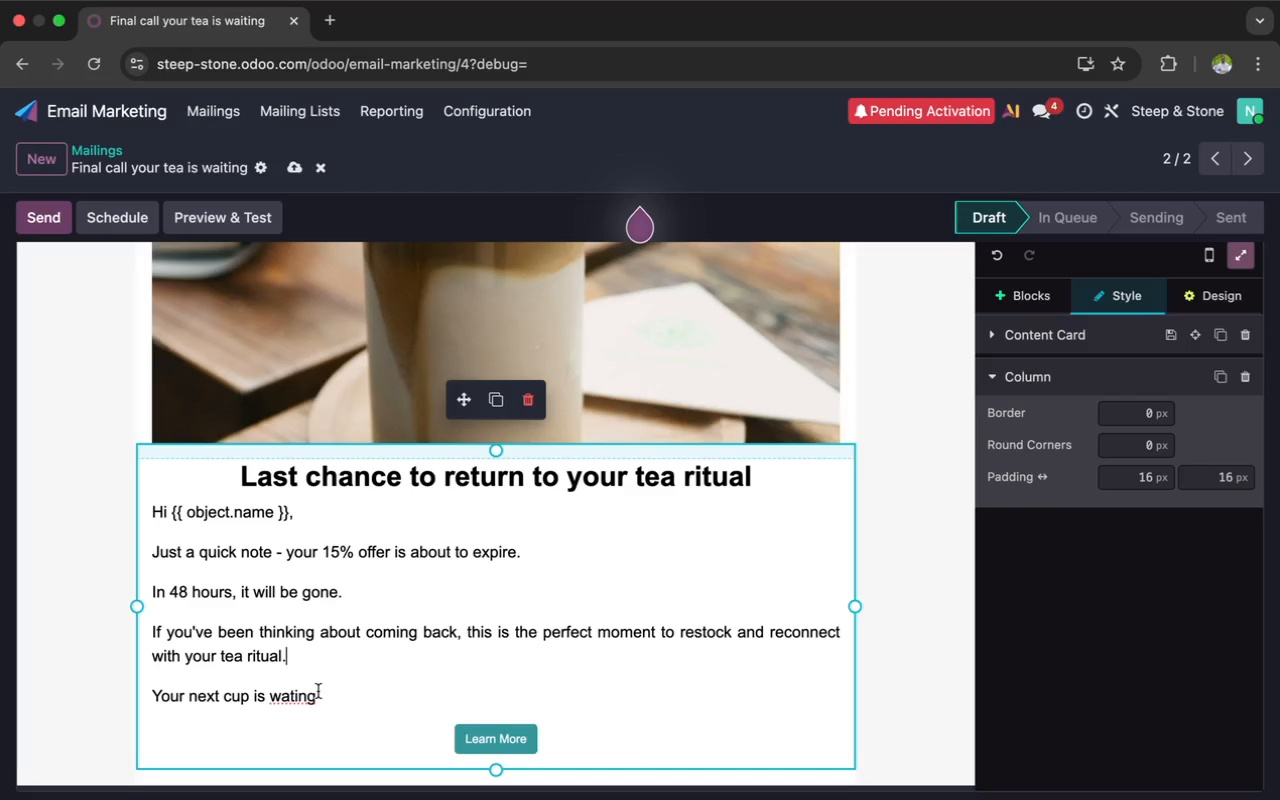 
wait(5.92)
 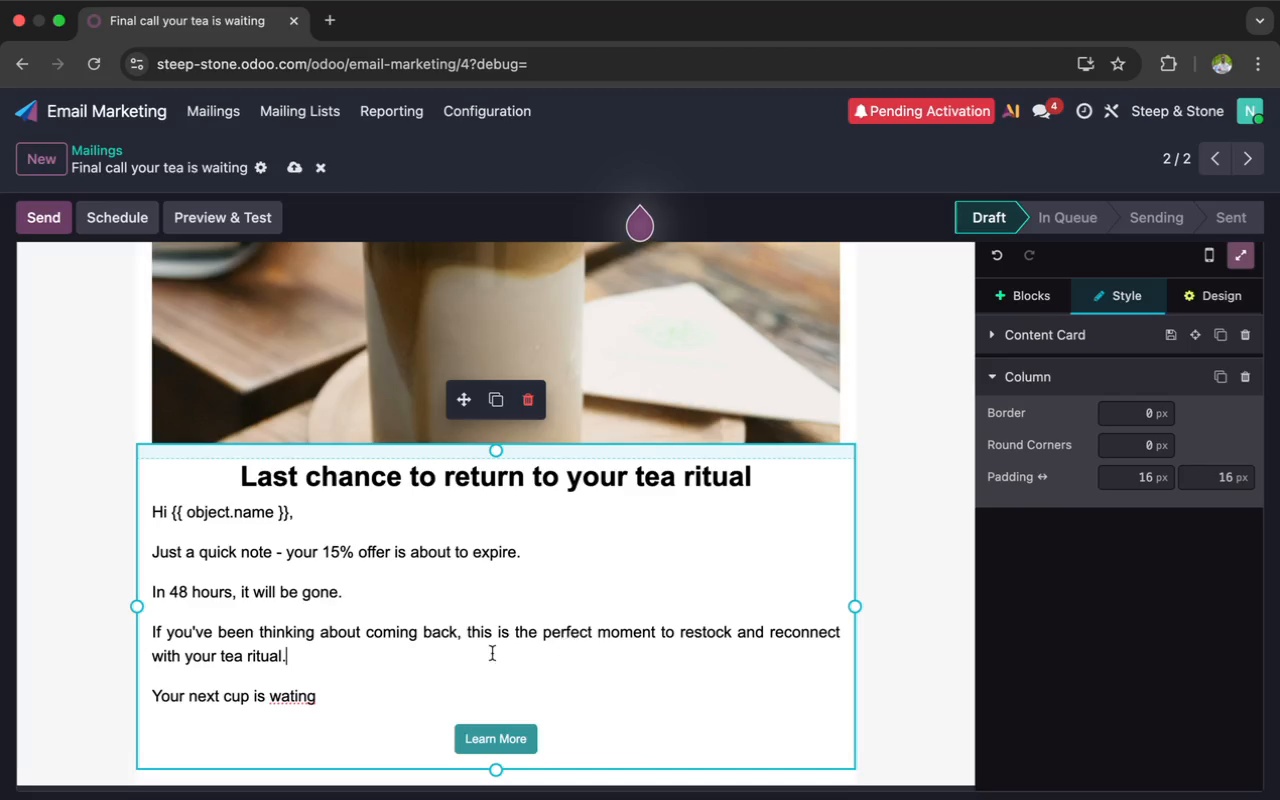 
left_click([288, 700])
 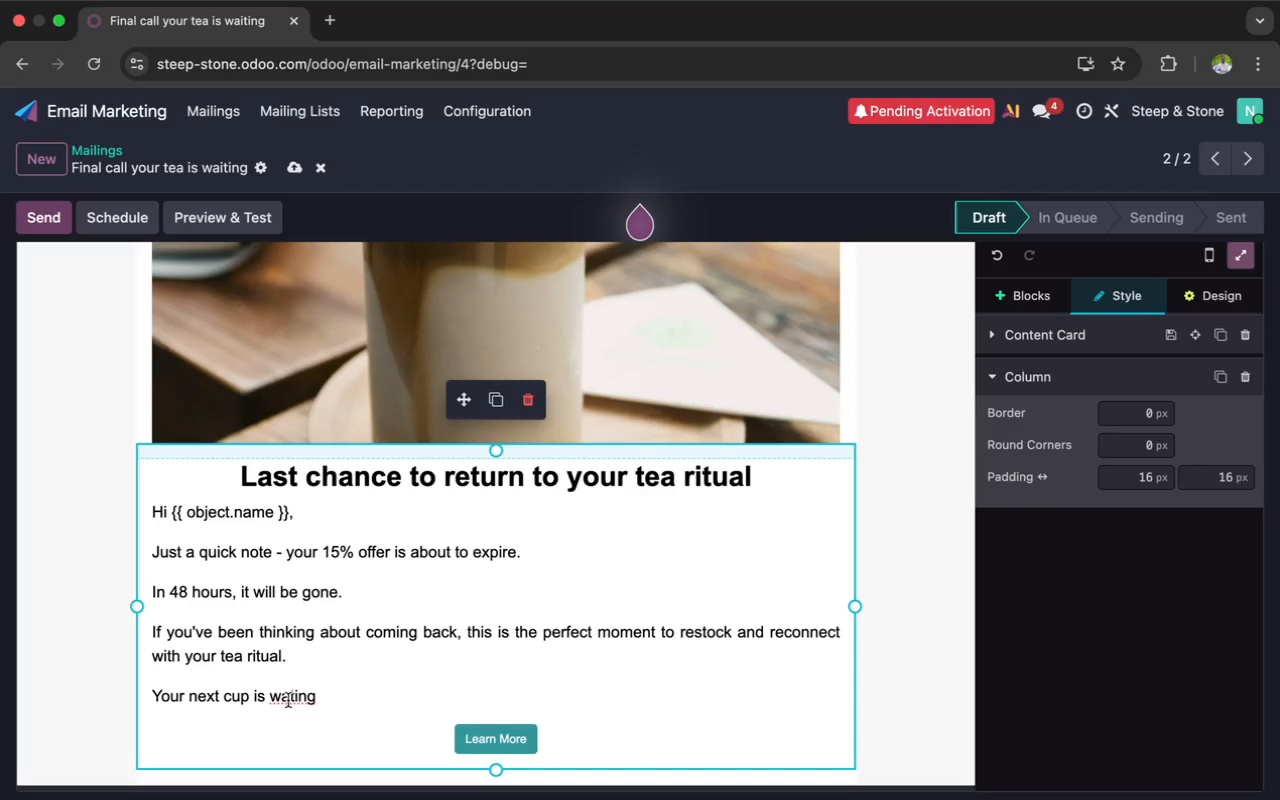 
key(I)
 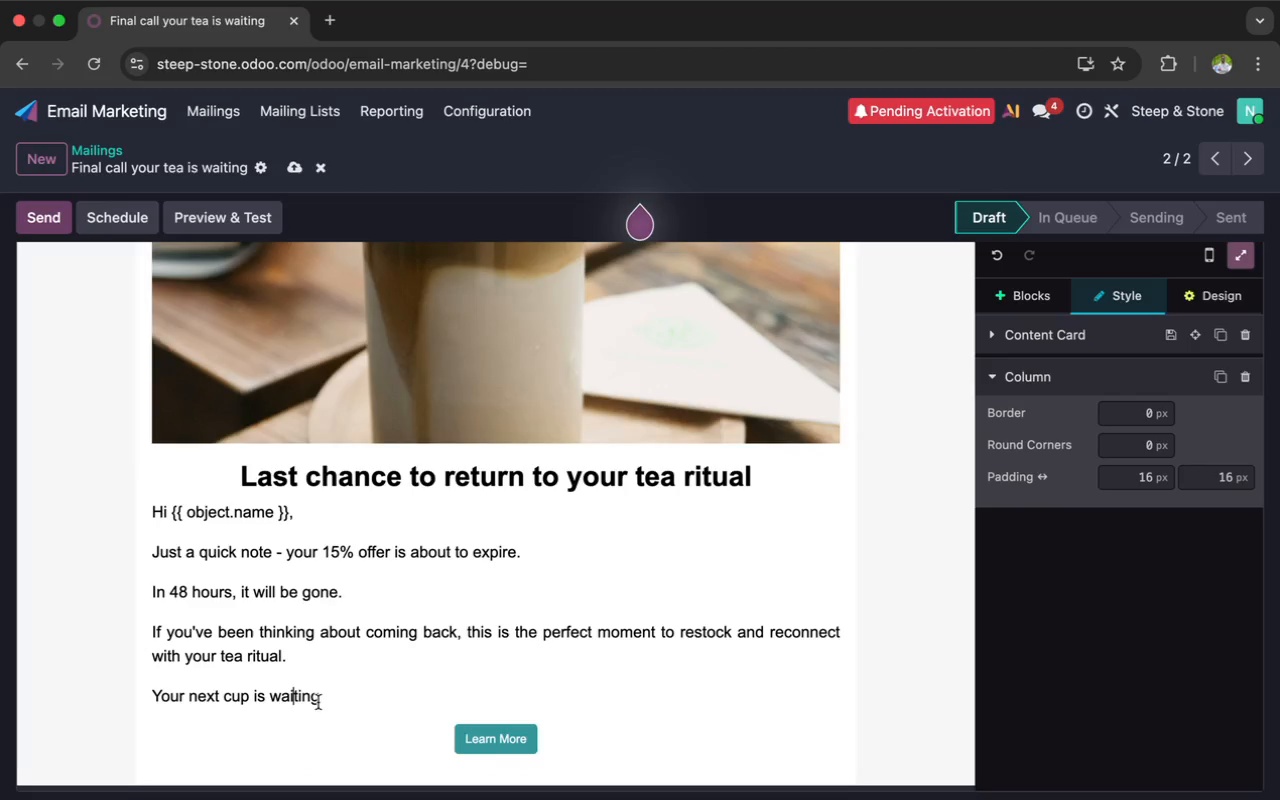 
left_click([320, 700])
 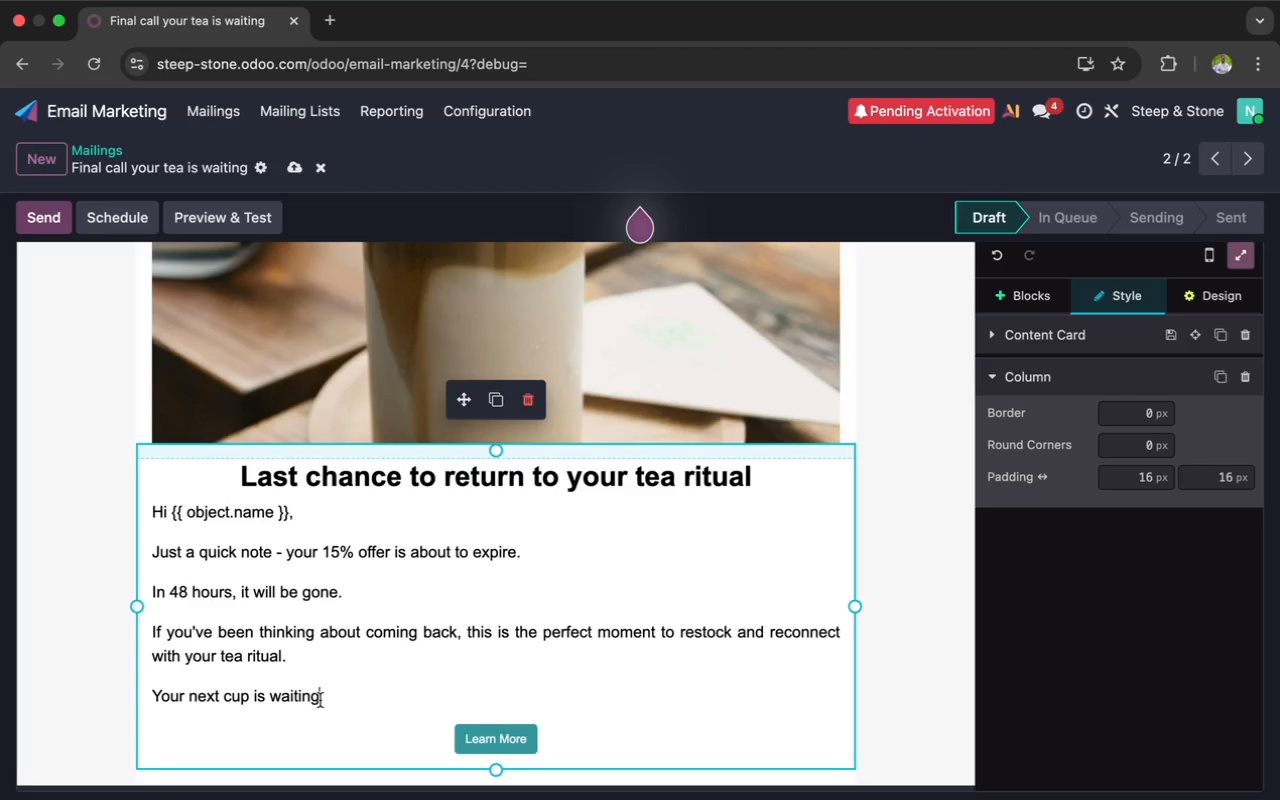 
key(Period)
 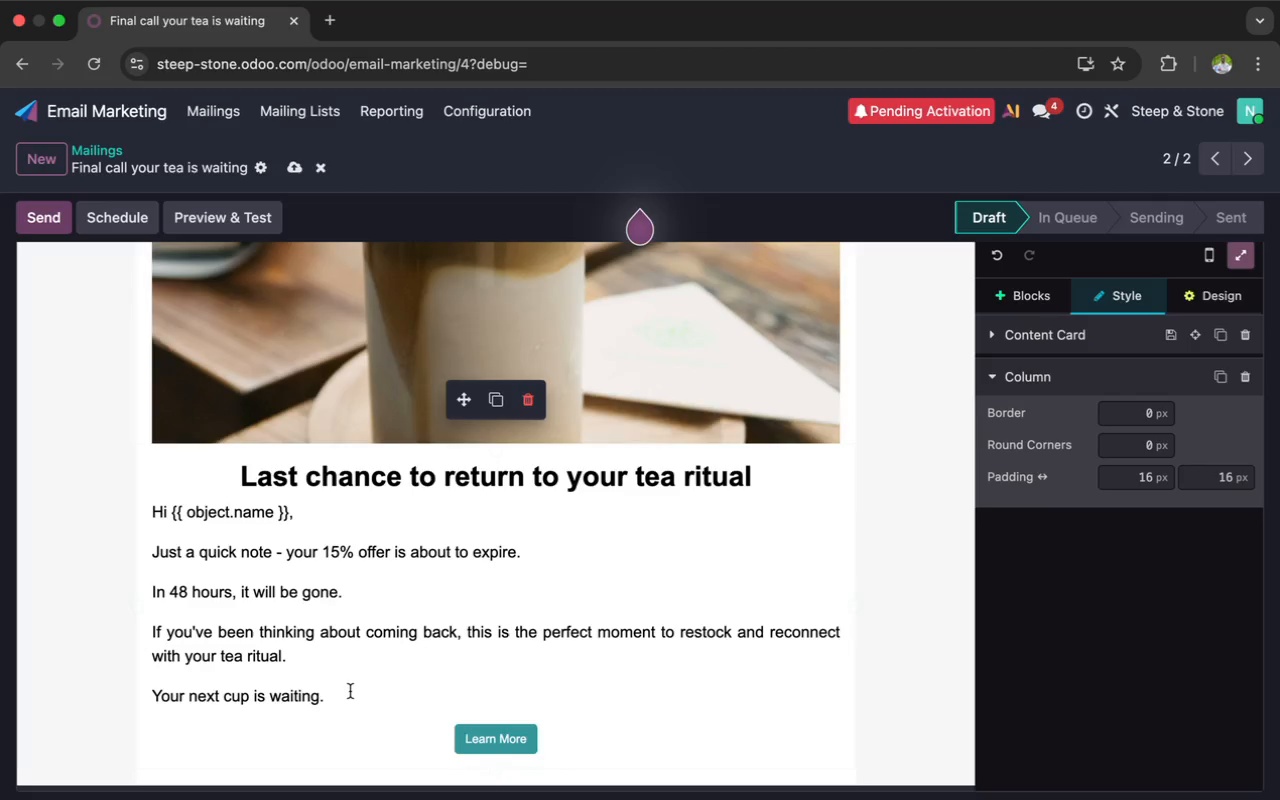 
scroll: coordinate [352, 659], scroll_direction: down, amount: 3.0
 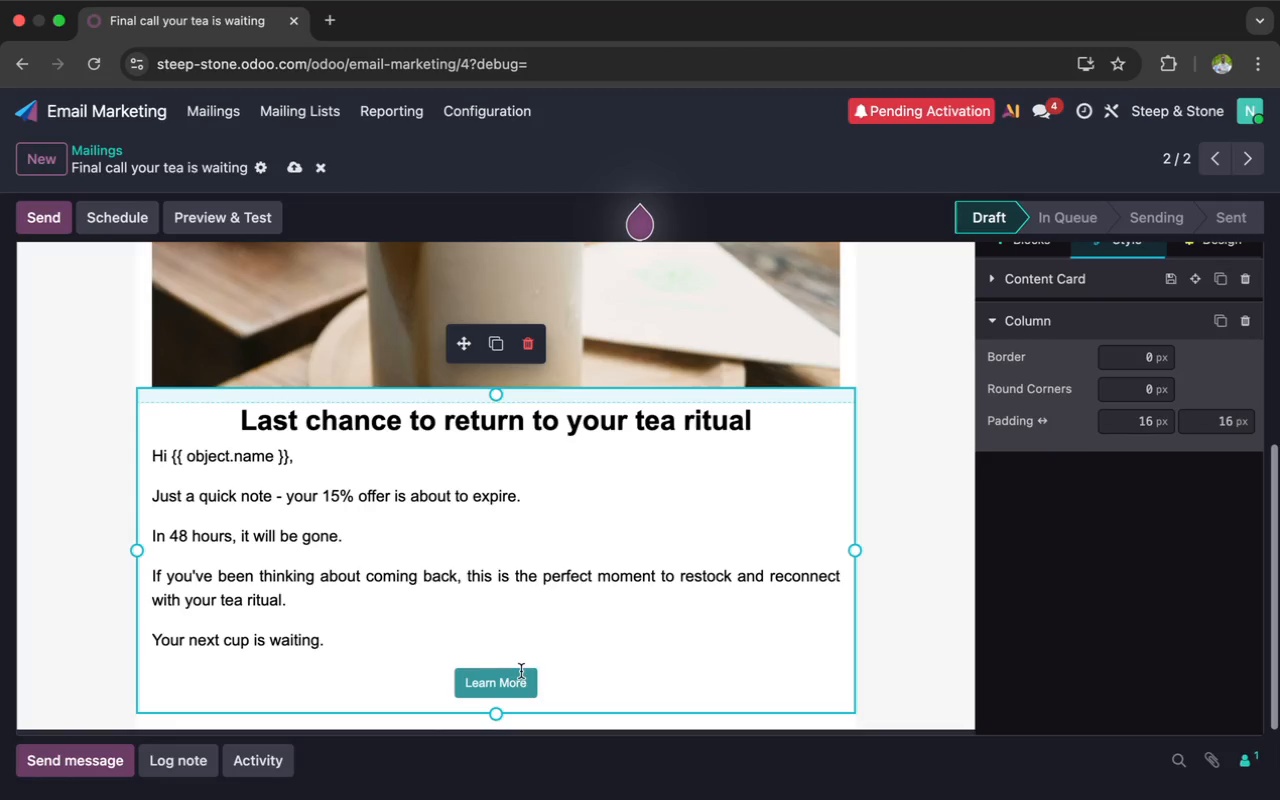 
left_click([522, 673])
 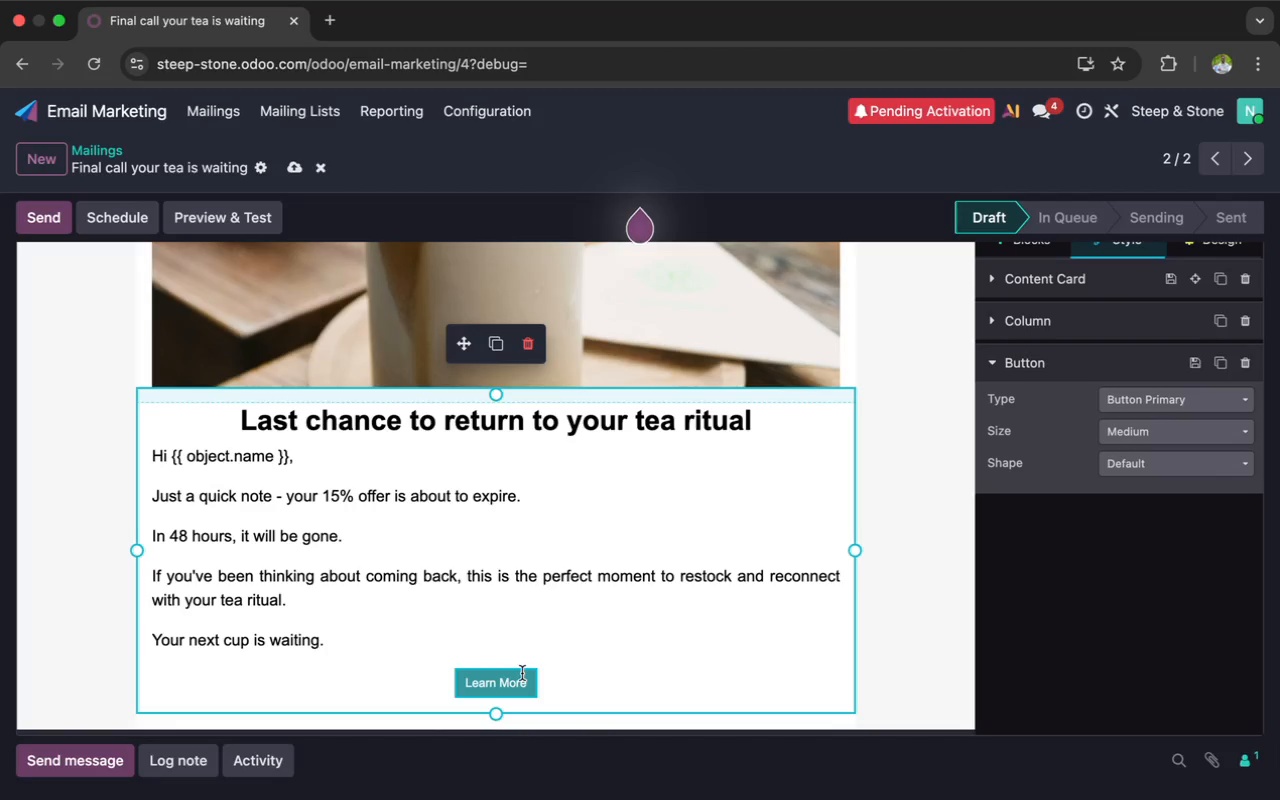 
key(Backspace)
 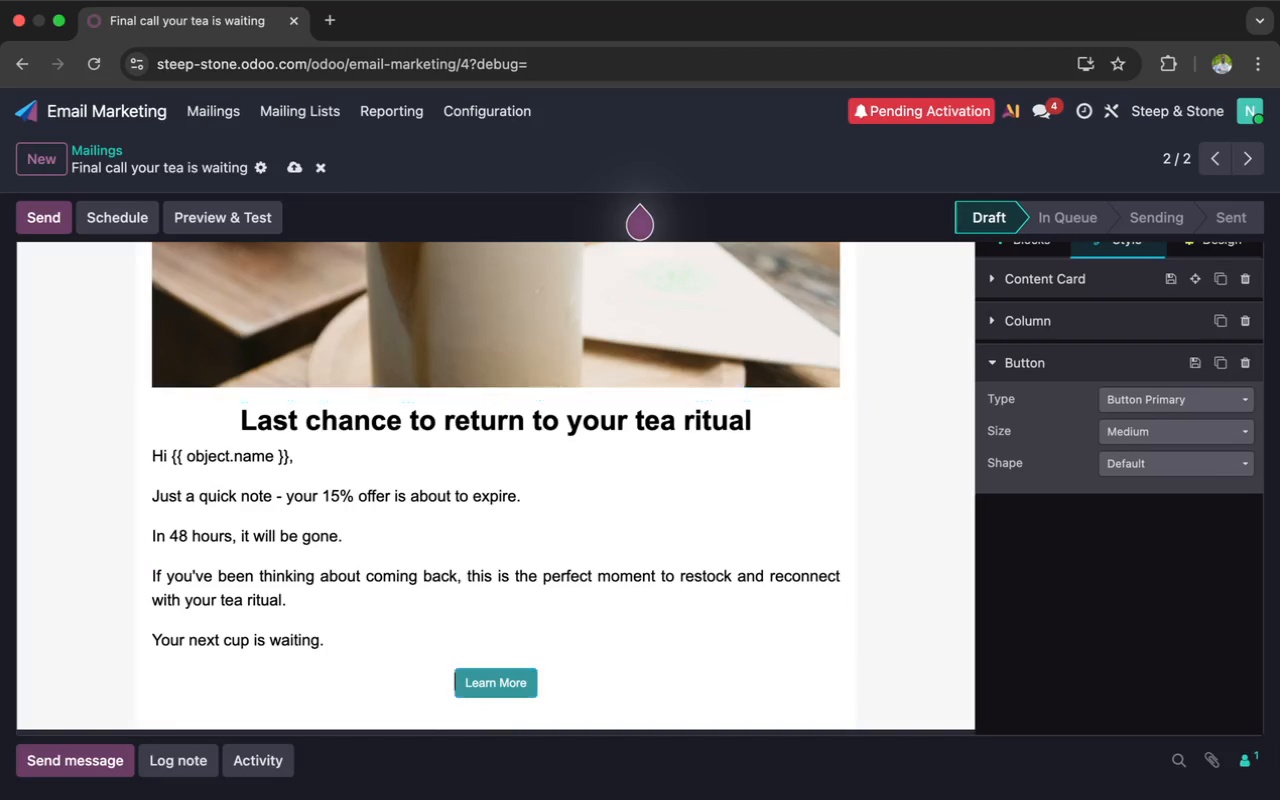 
key(Backspace)
 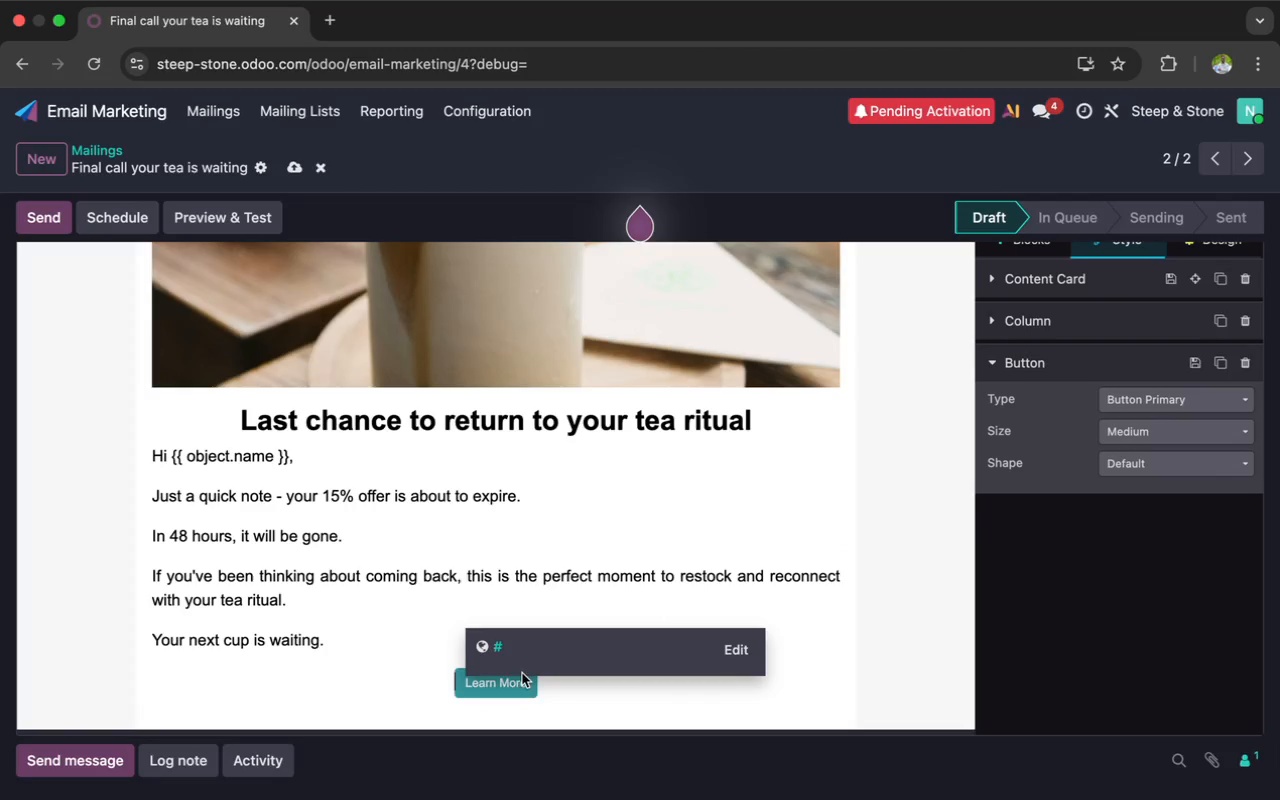 
key(Backspace)
 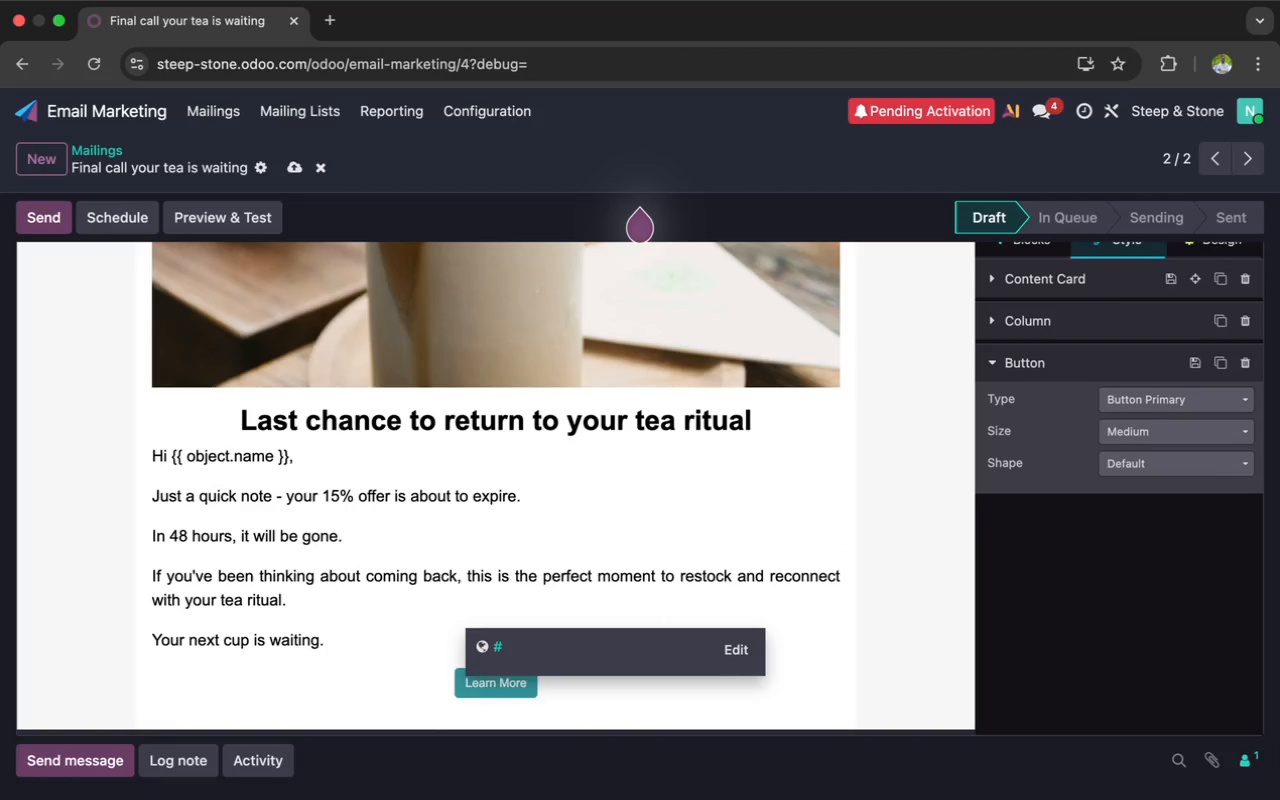 
key(Backspace)
 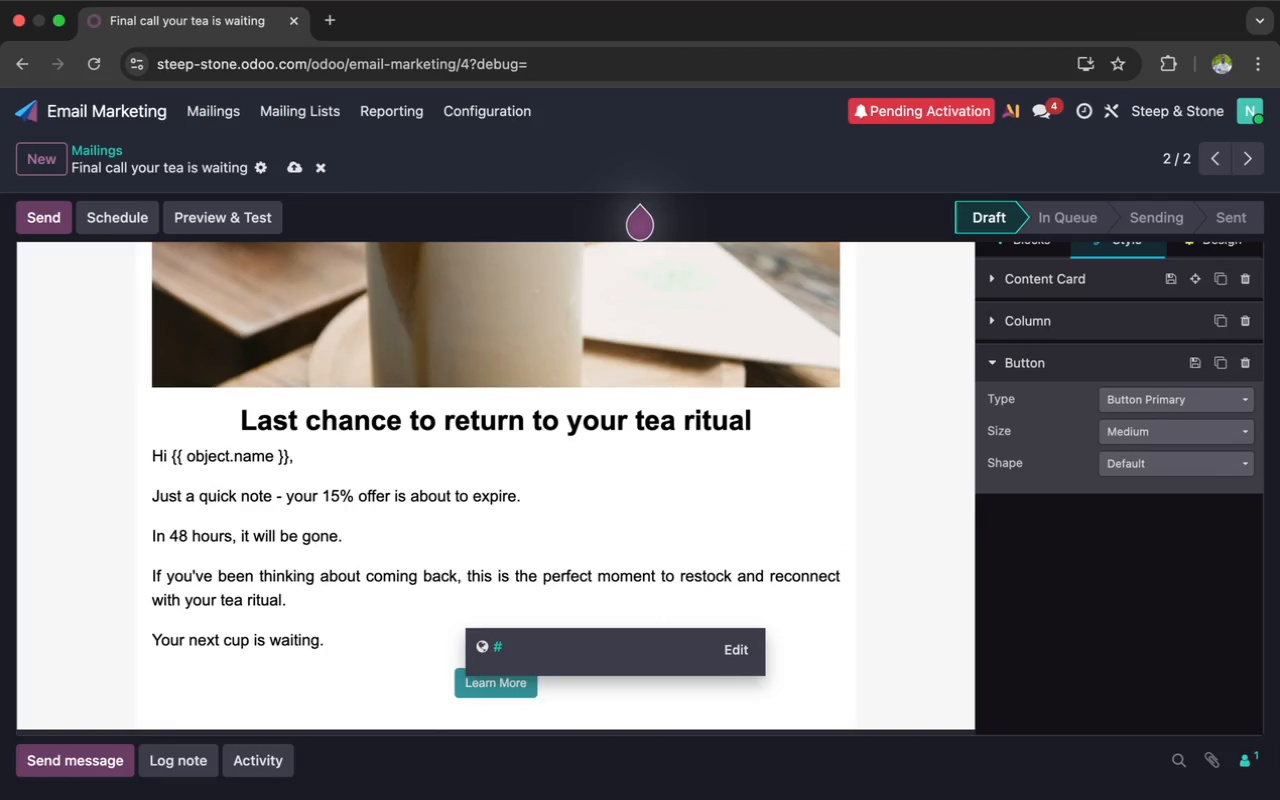 
key(Backspace)
 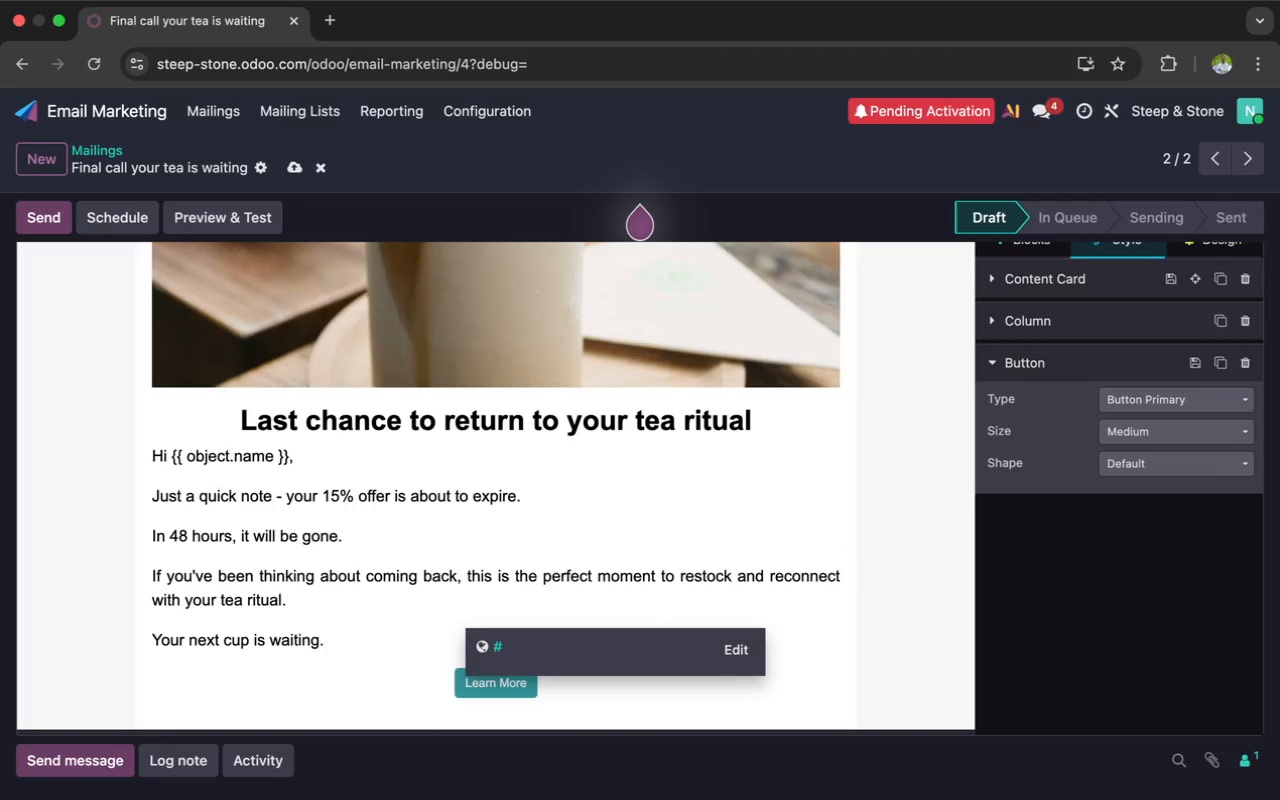 
key(Backspace)
 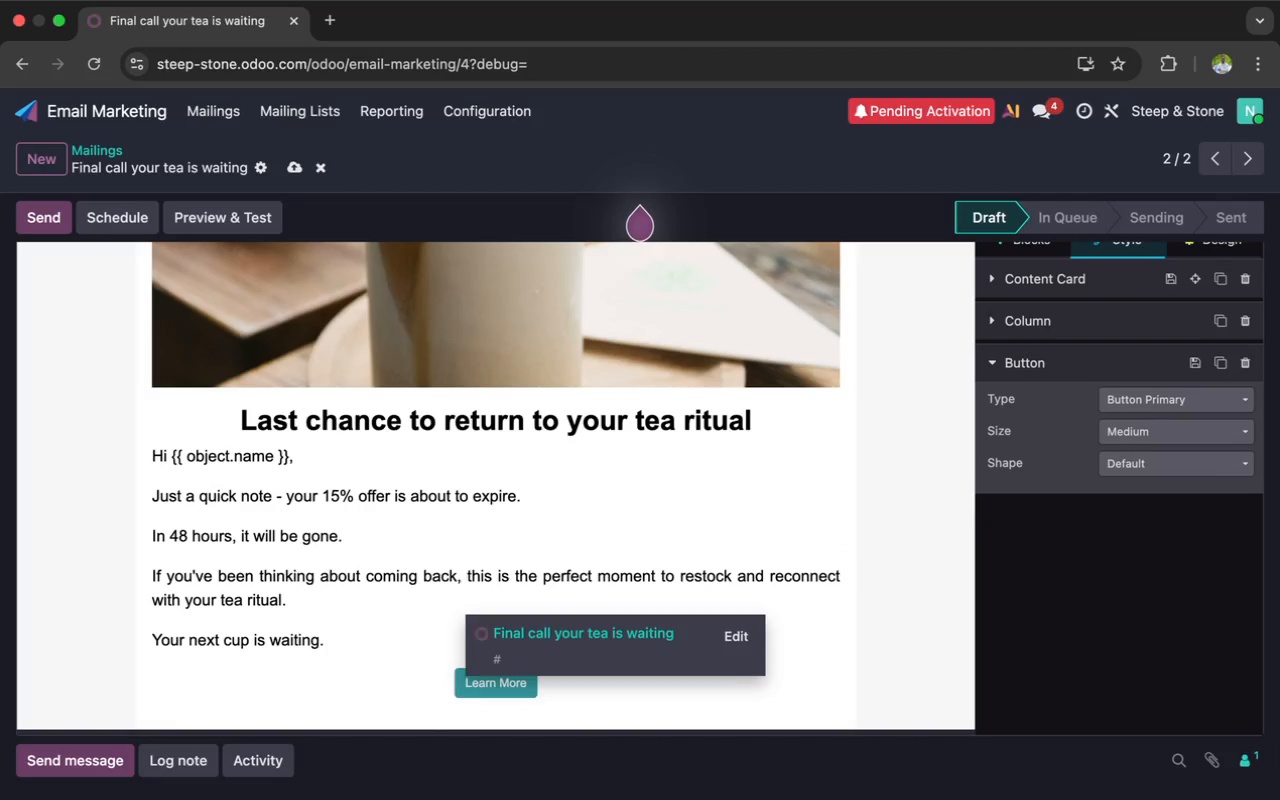 
key(Backspace)
 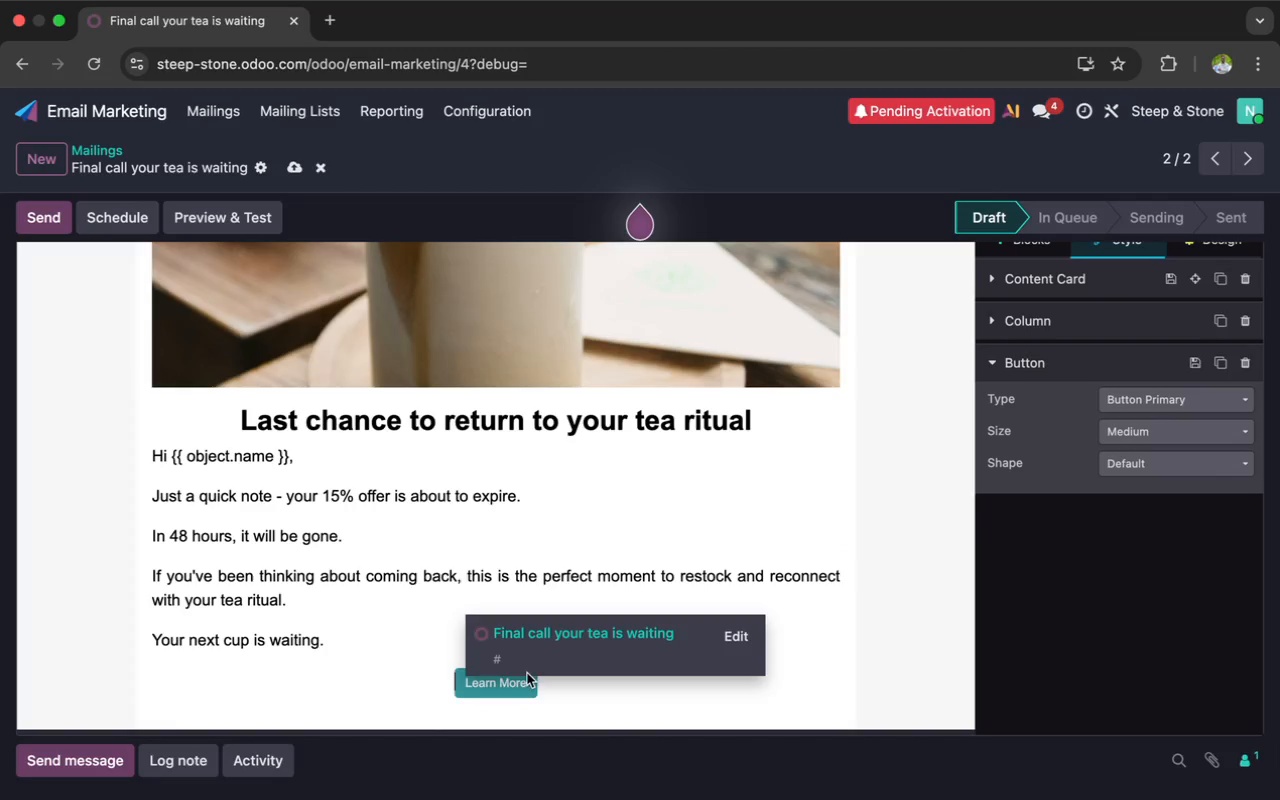 
left_click([551, 687])
 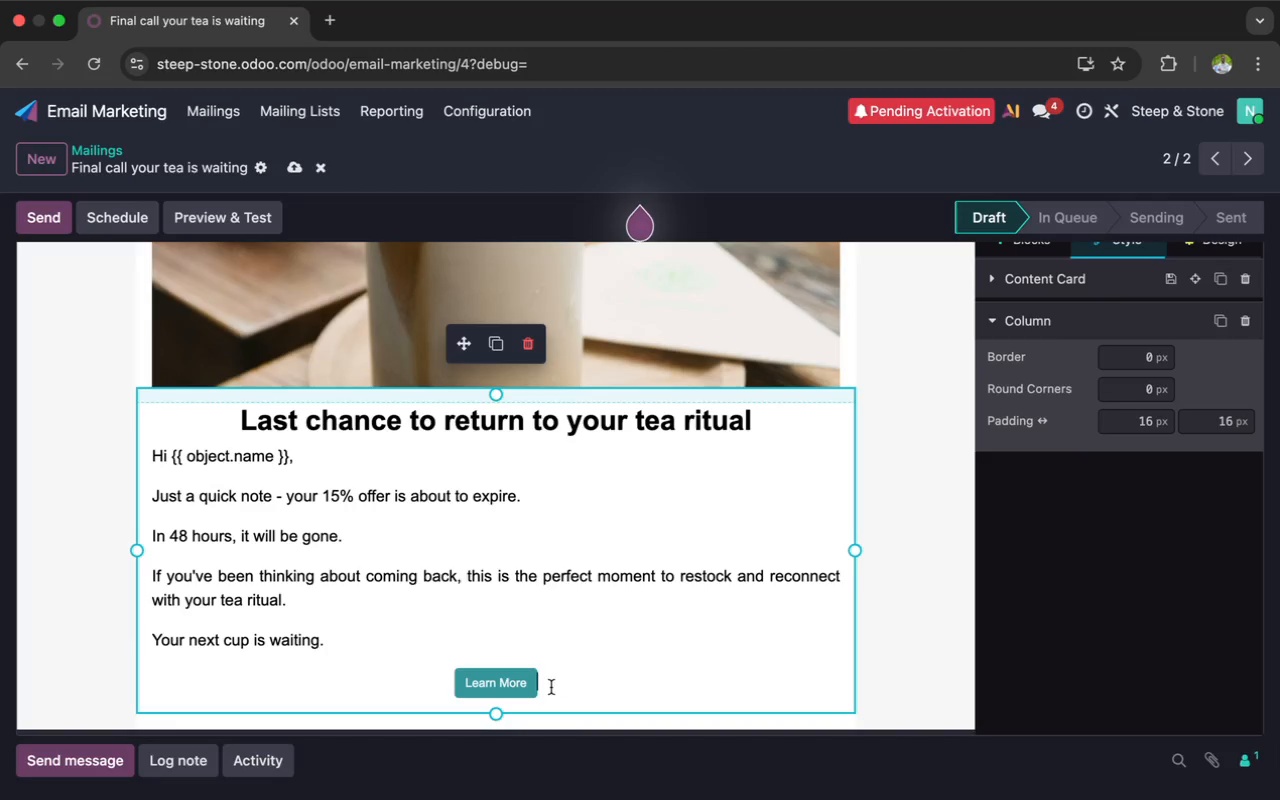 
key(Backspace)
 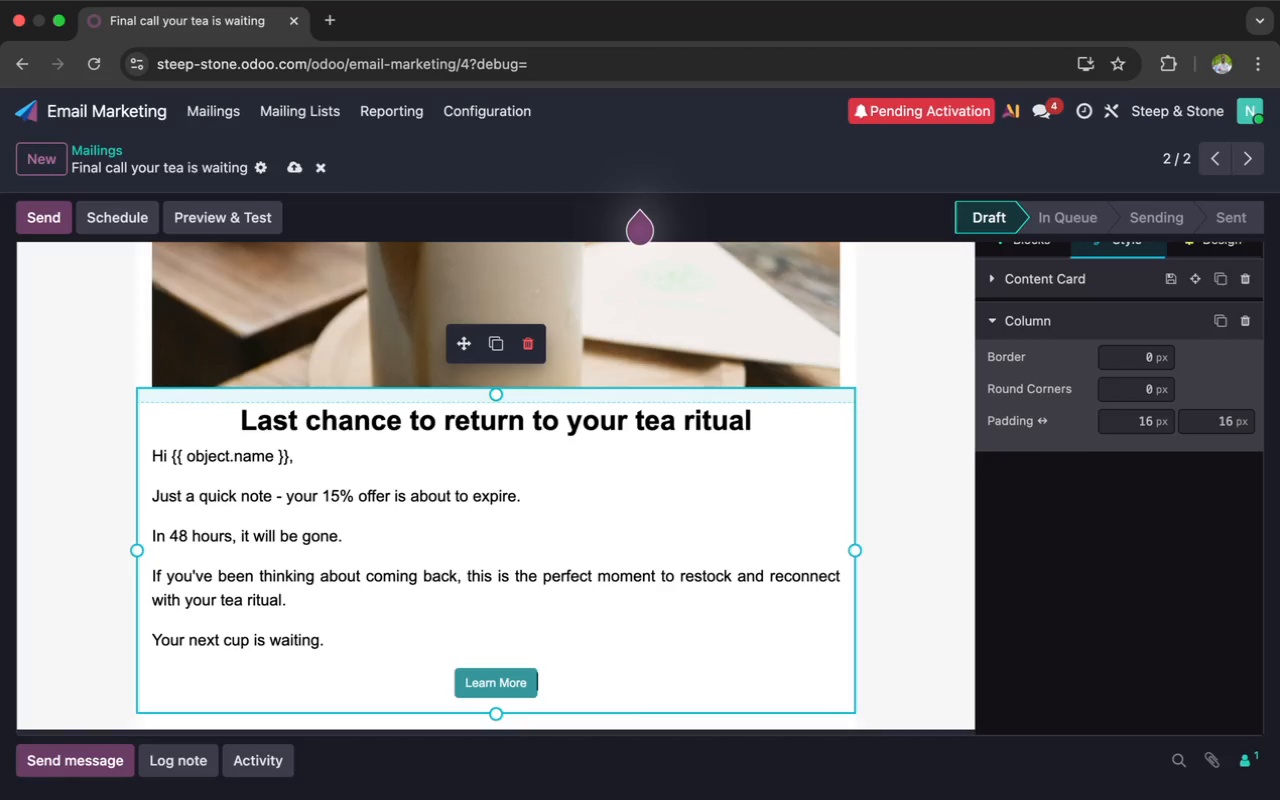 
key(Backspace)
 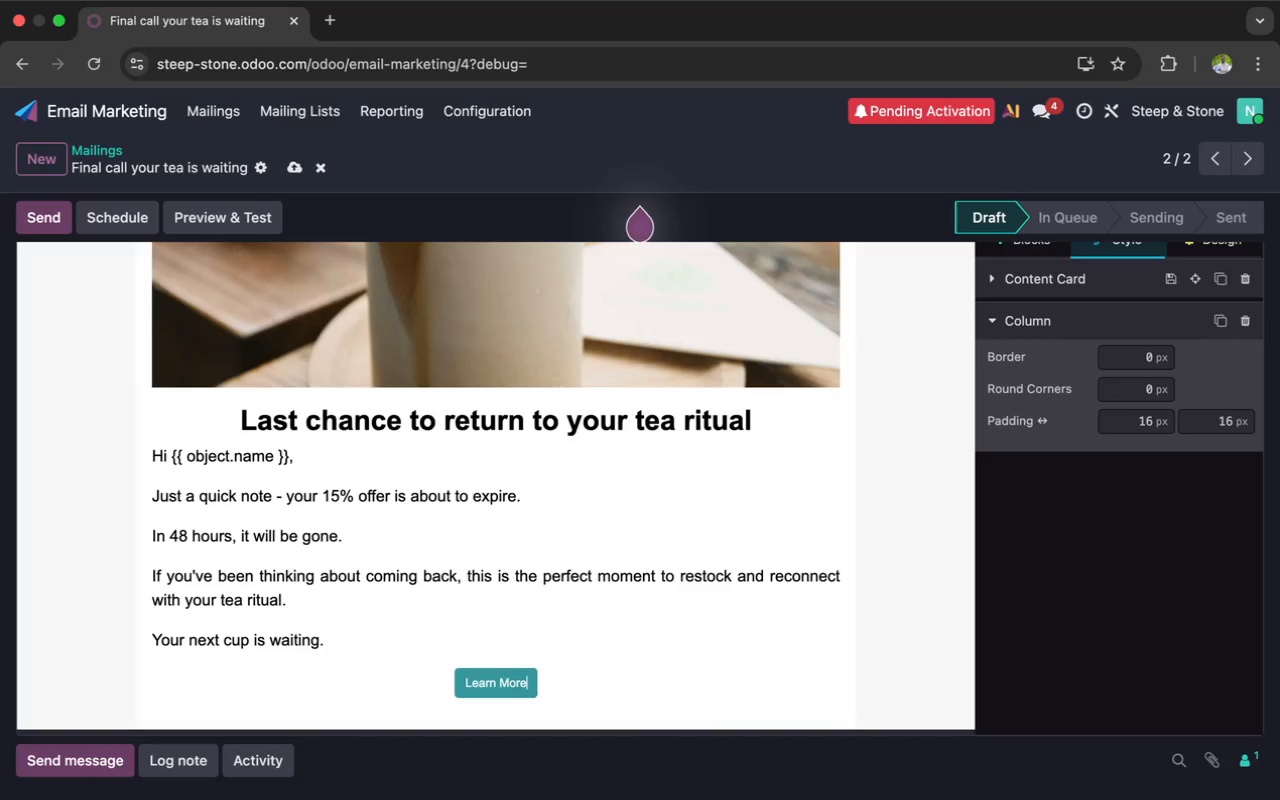 
key(Backspace)
 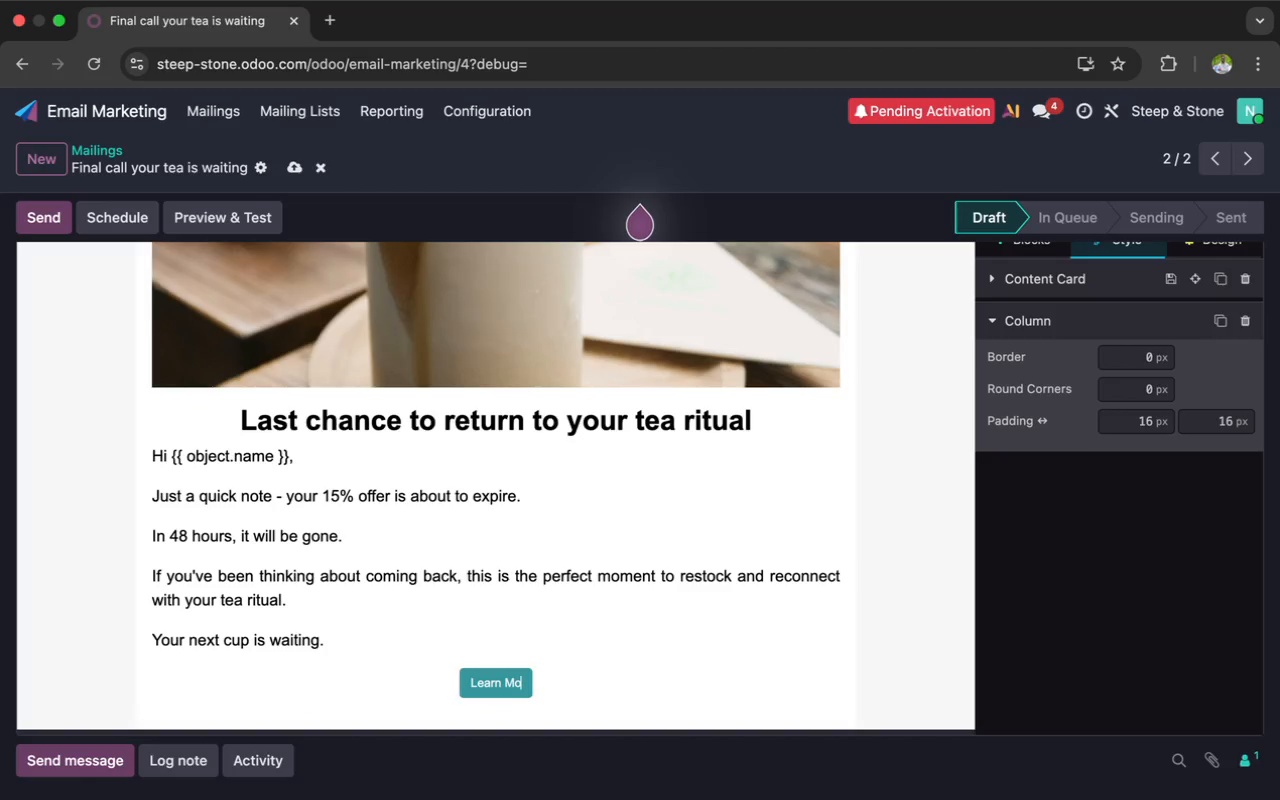 
key(Backspace)
 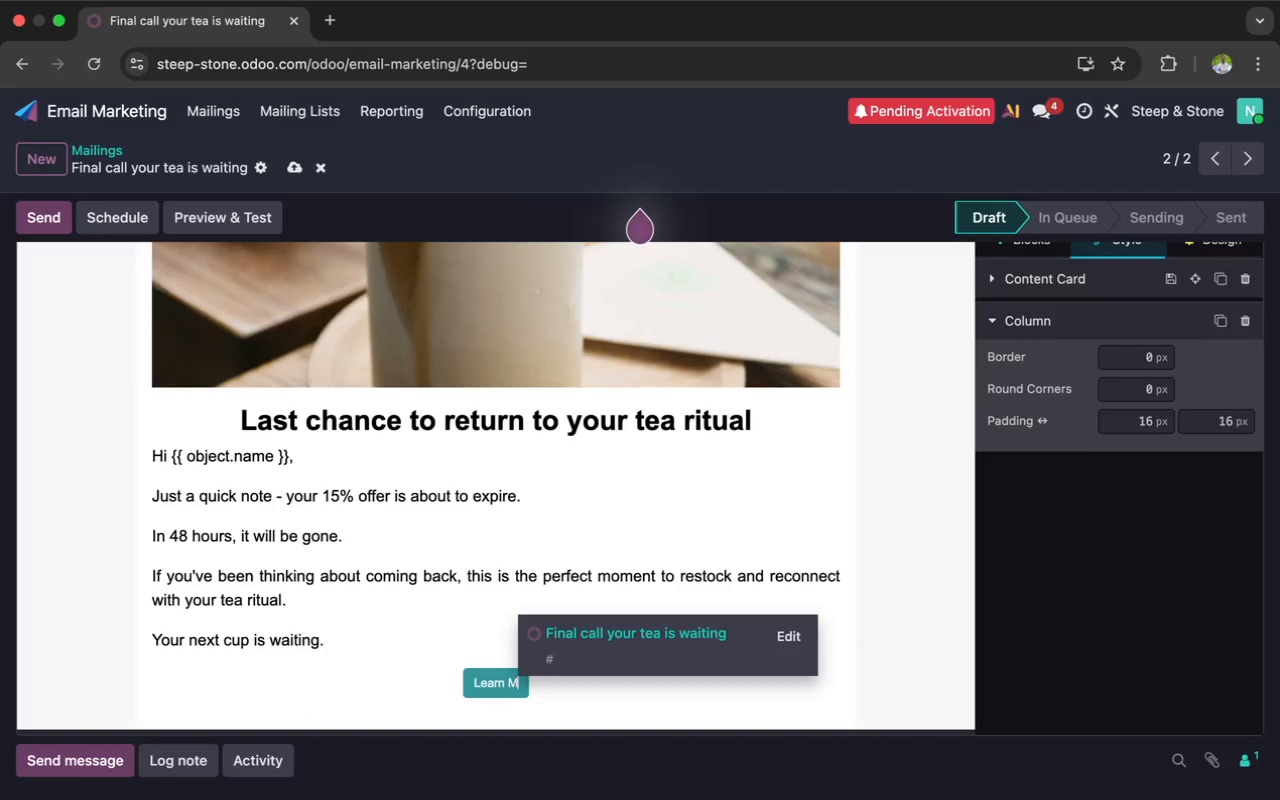 
key(Backspace)
 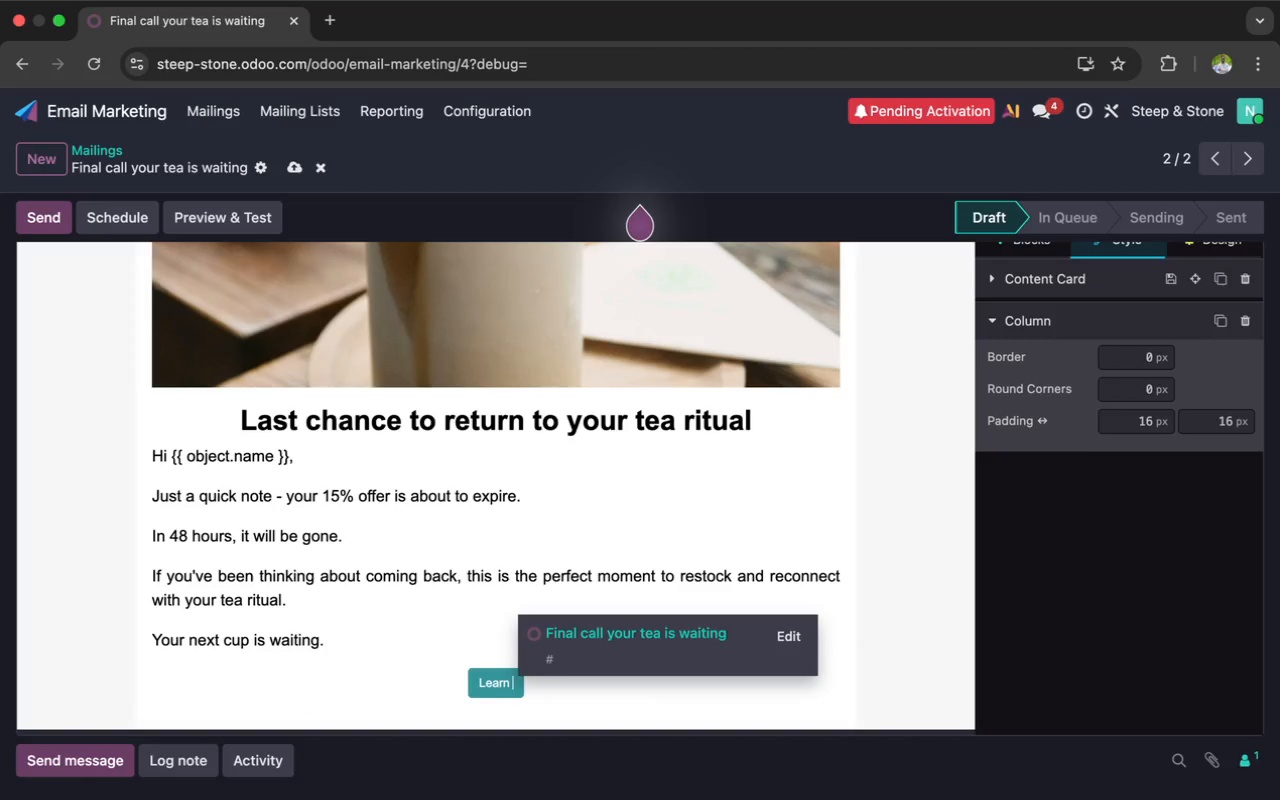 
key(Backspace)
 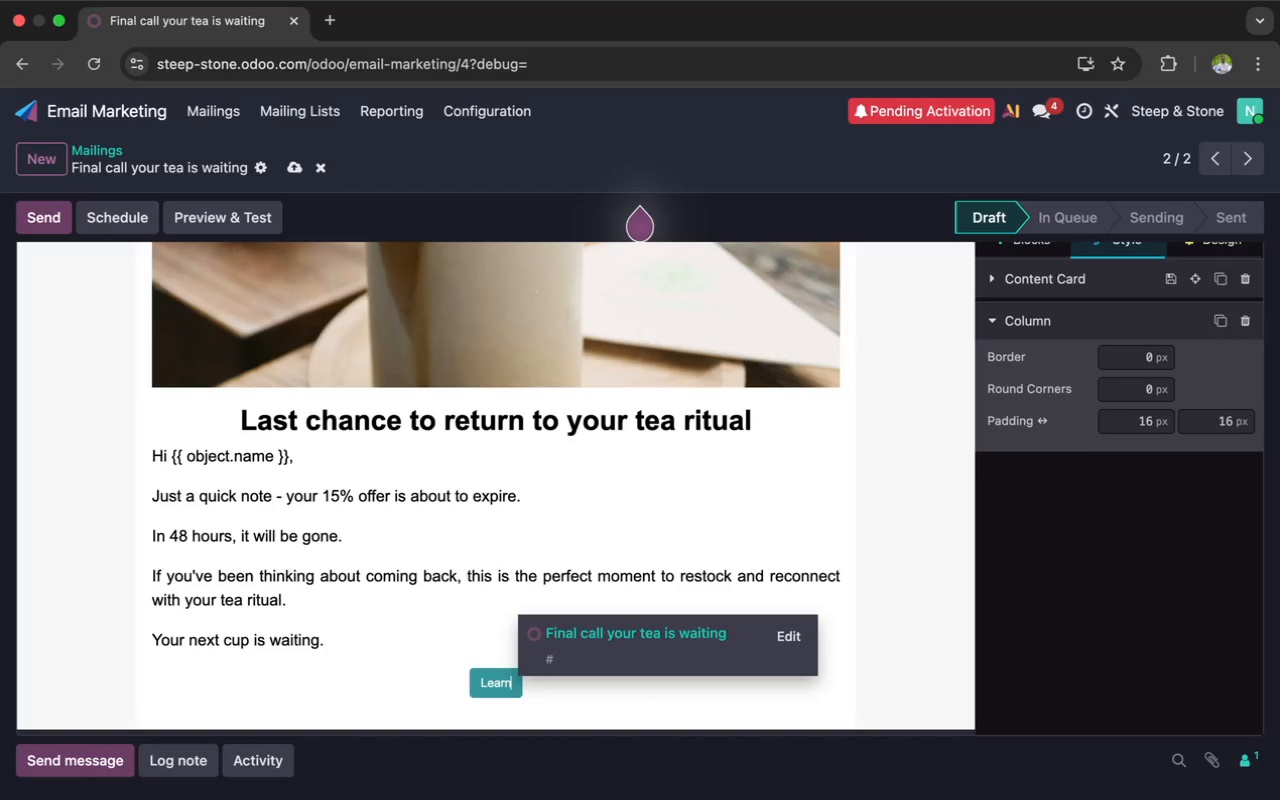 
key(Backspace)
 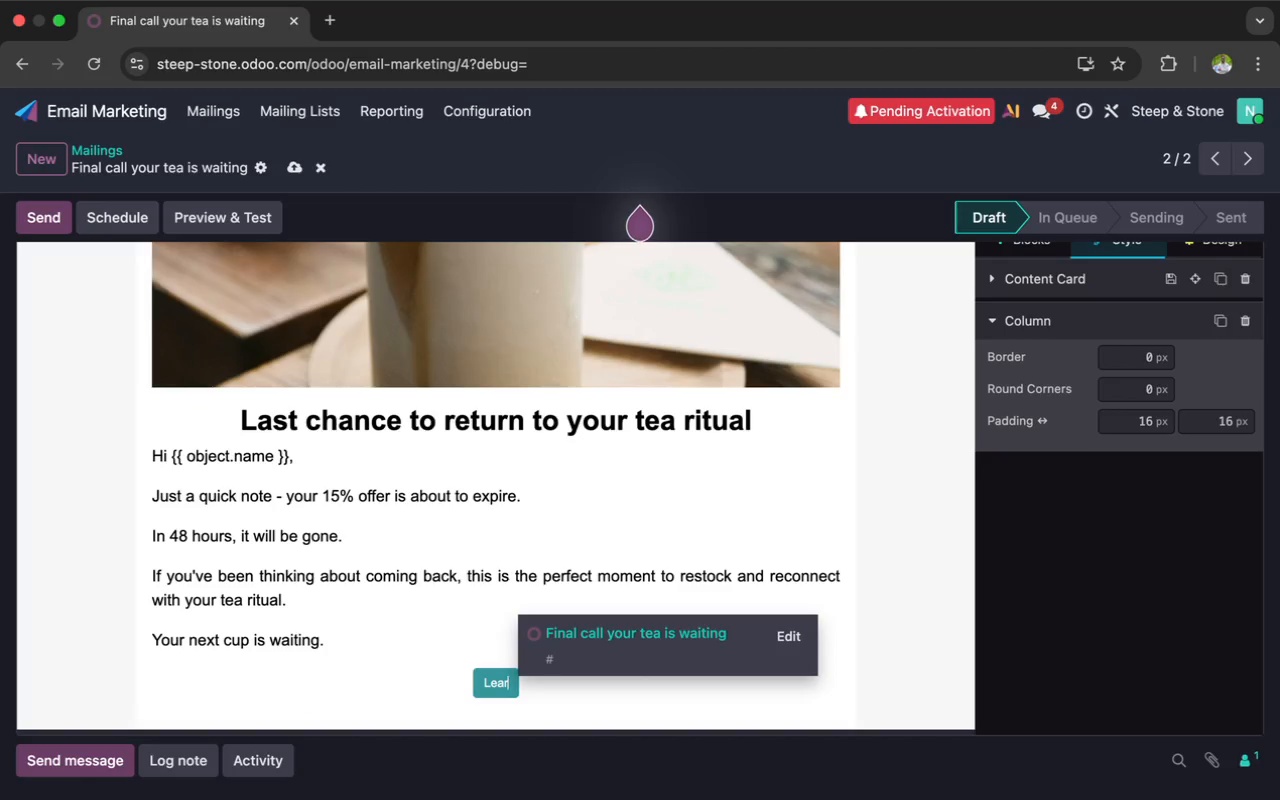 
key(Backspace)
 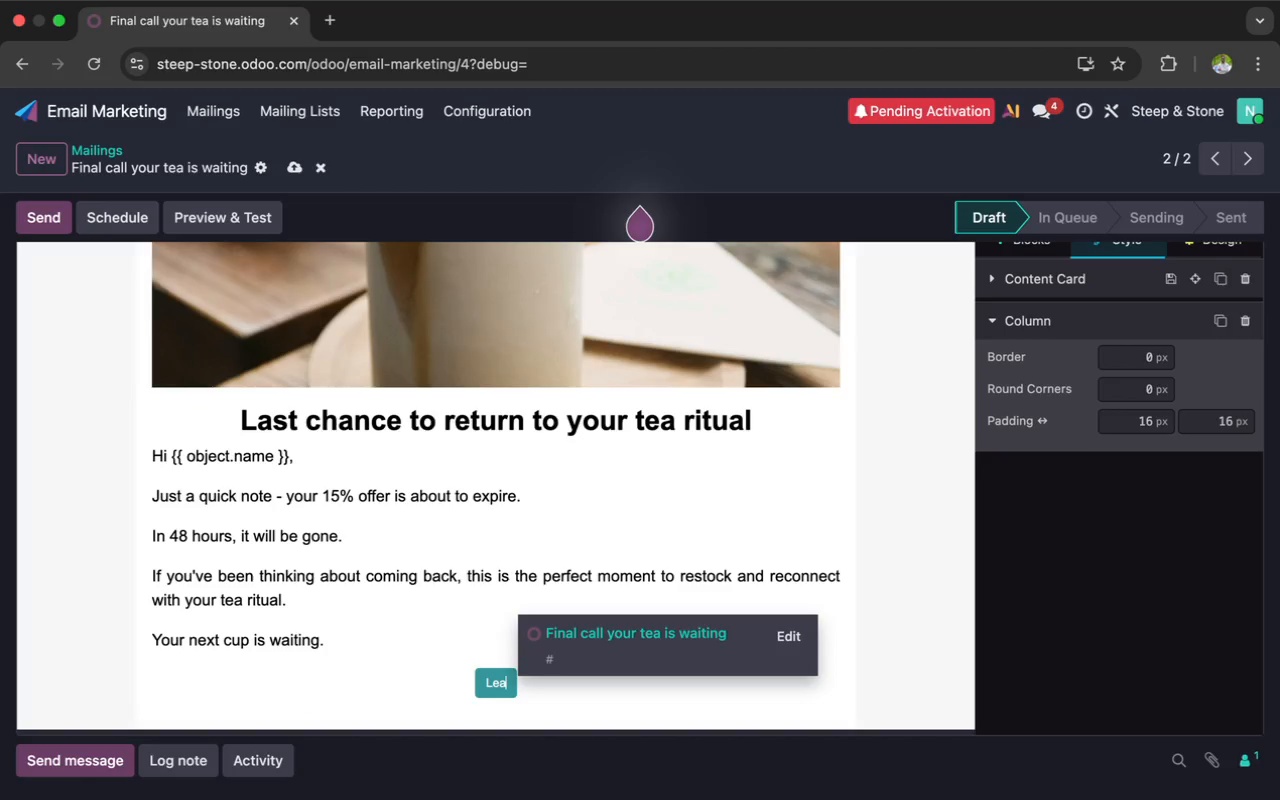 
key(Backspace)
 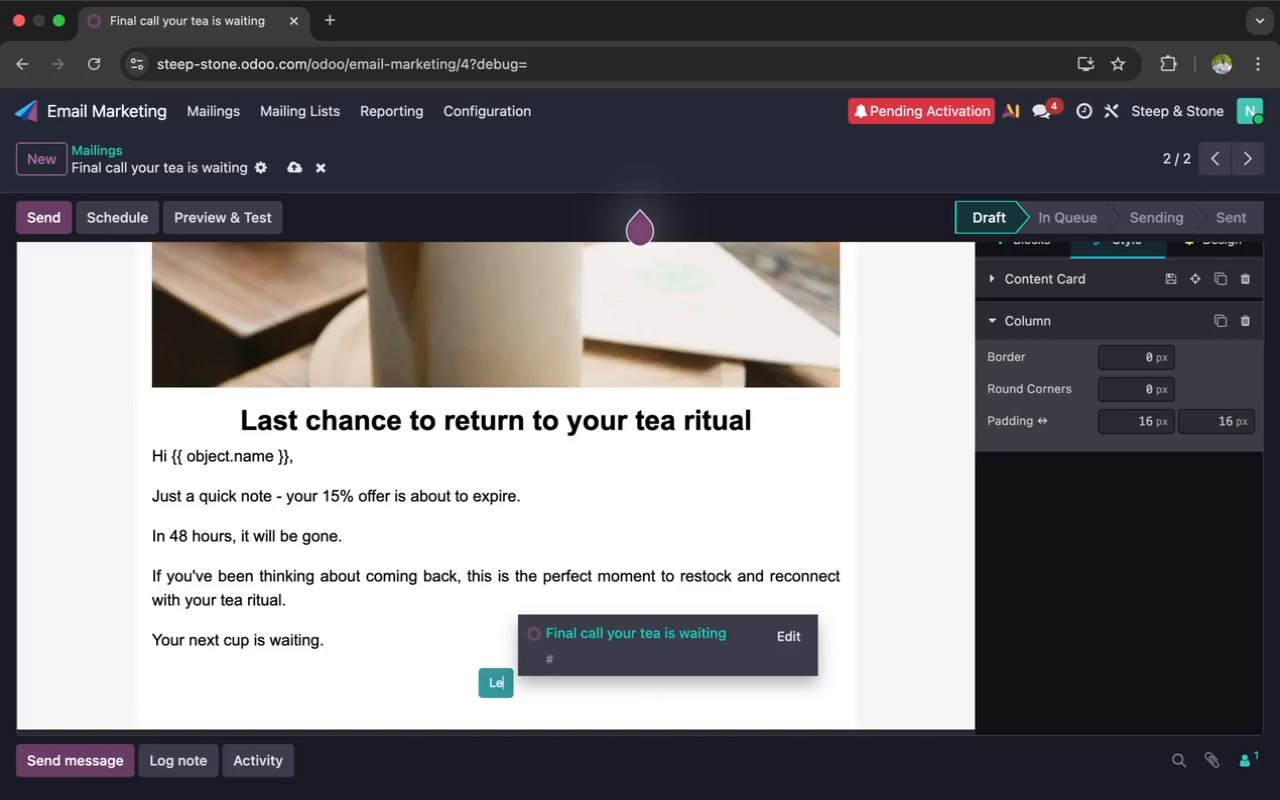 
key(Backspace)
 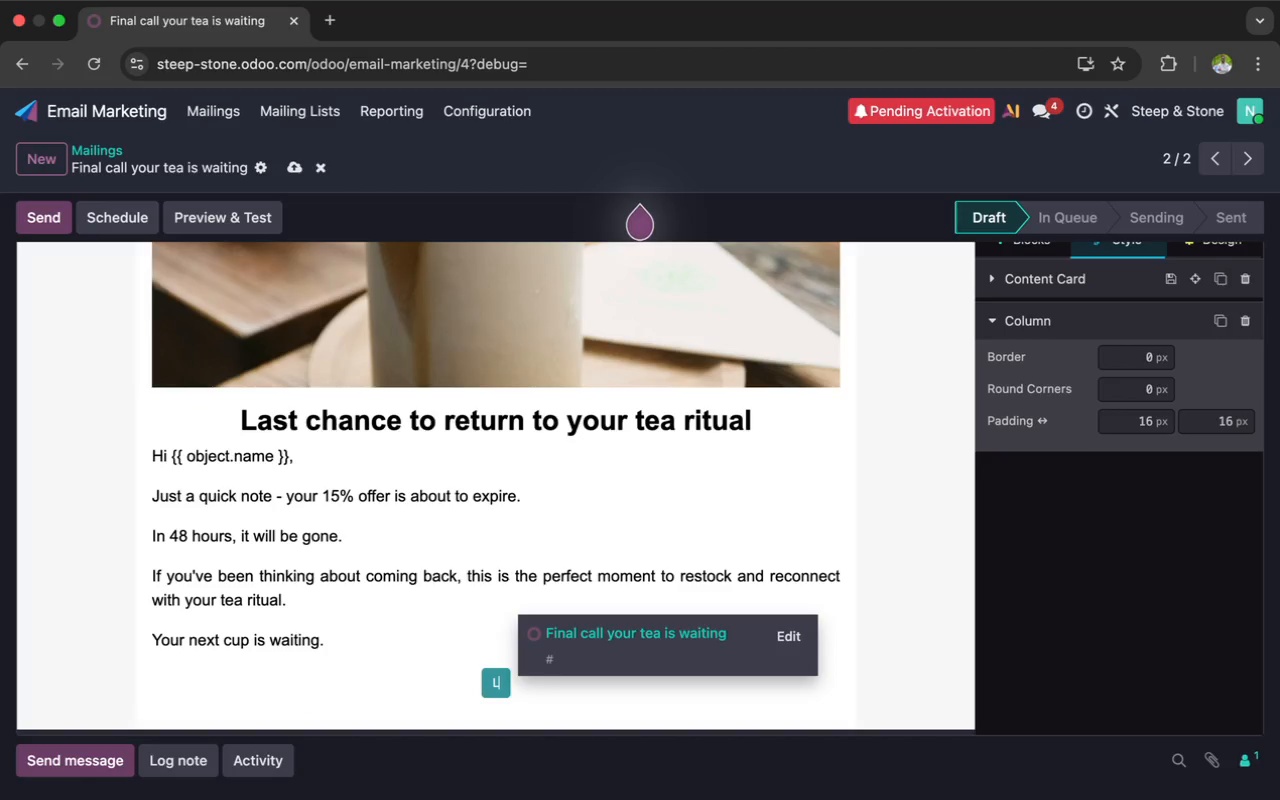 
key(Backspace)
 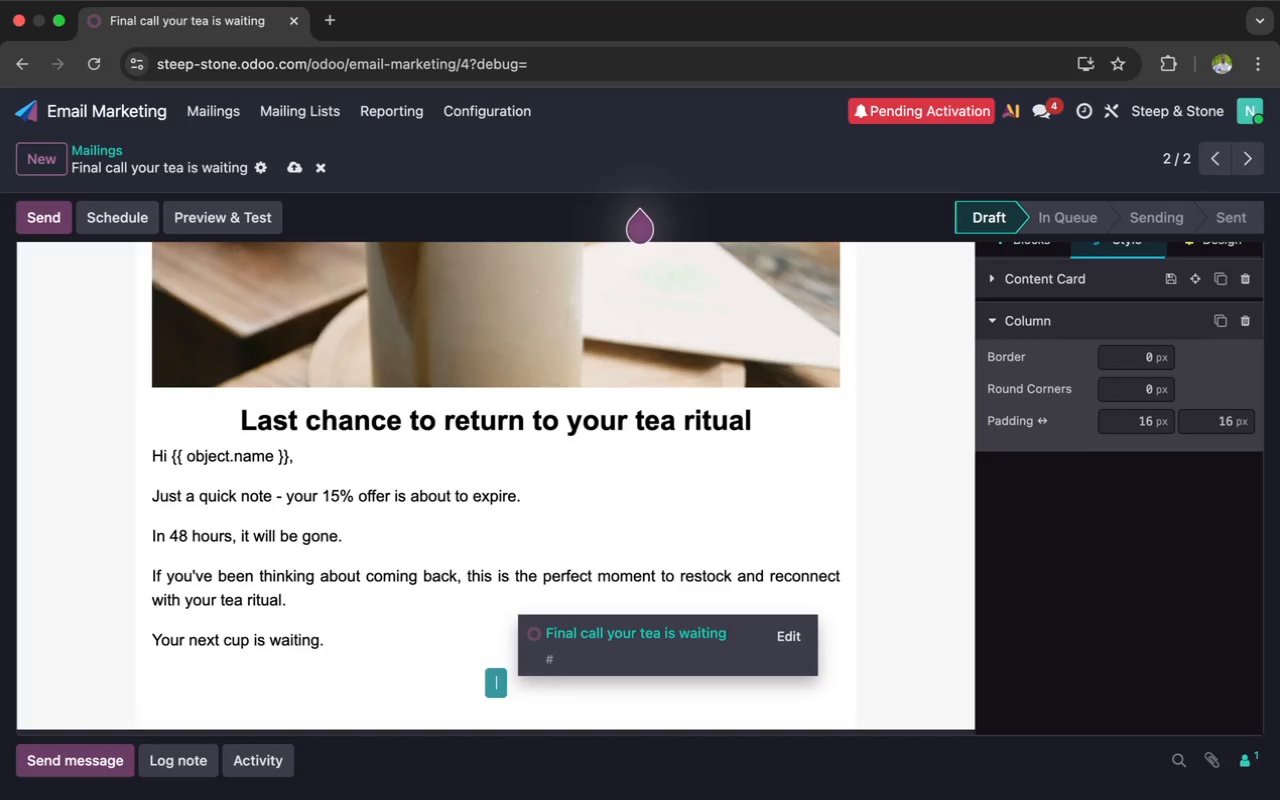 
key(Backspace)
 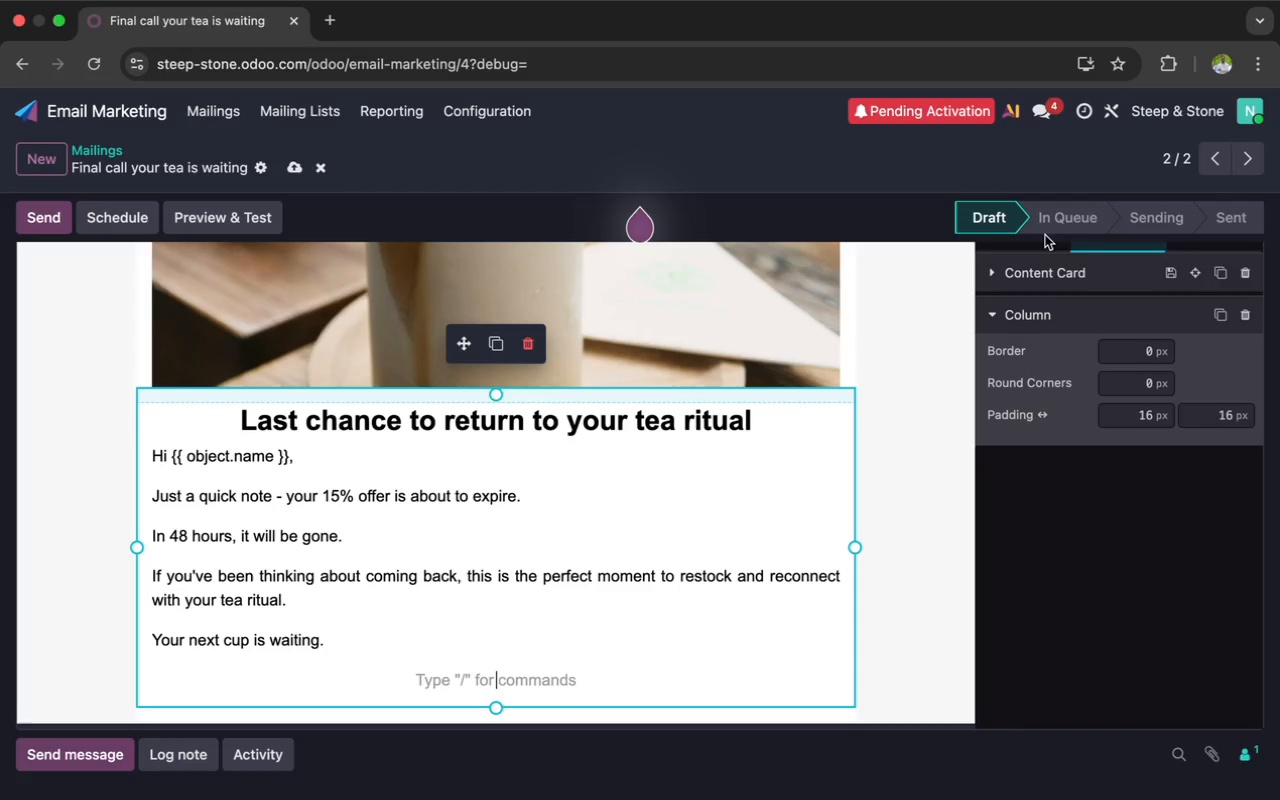 
scroll: coordinate [1050, 336], scroll_direction: up, amount: 13.0
 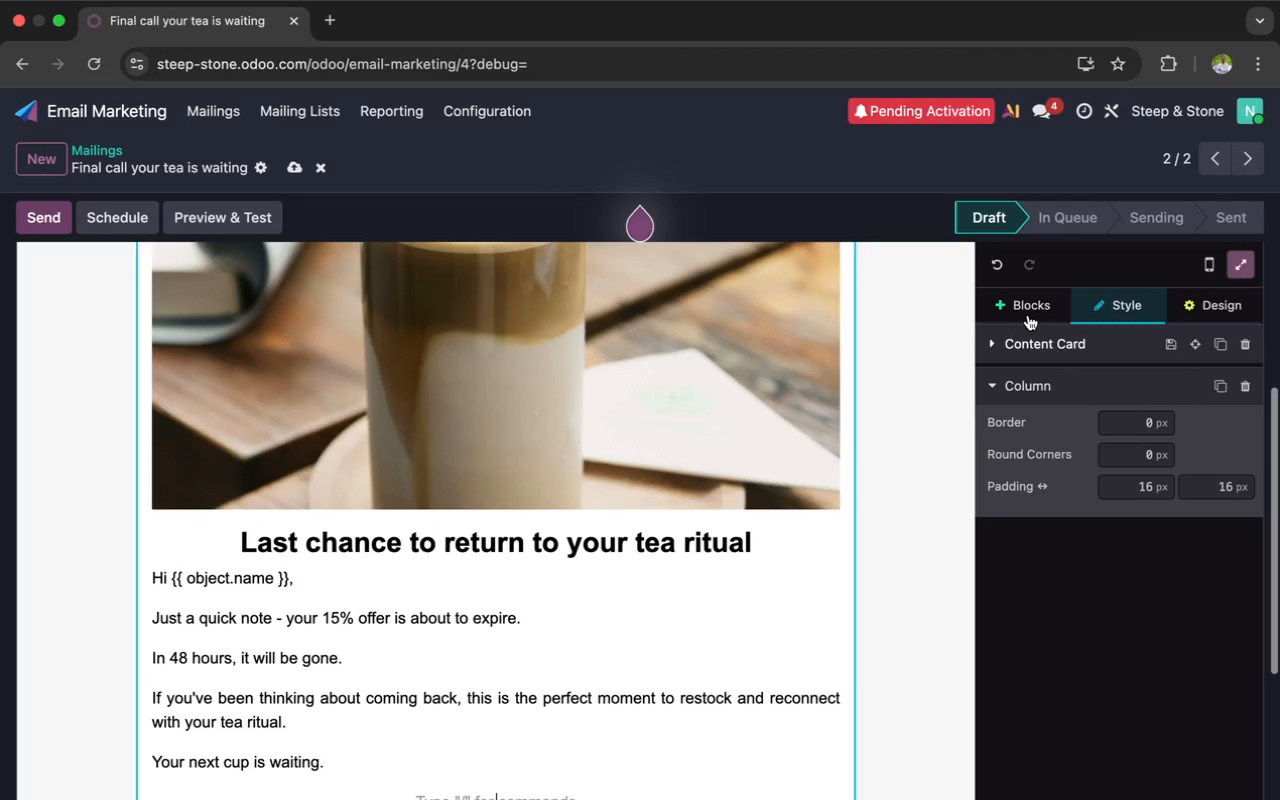 
left_click([1027, 307])
 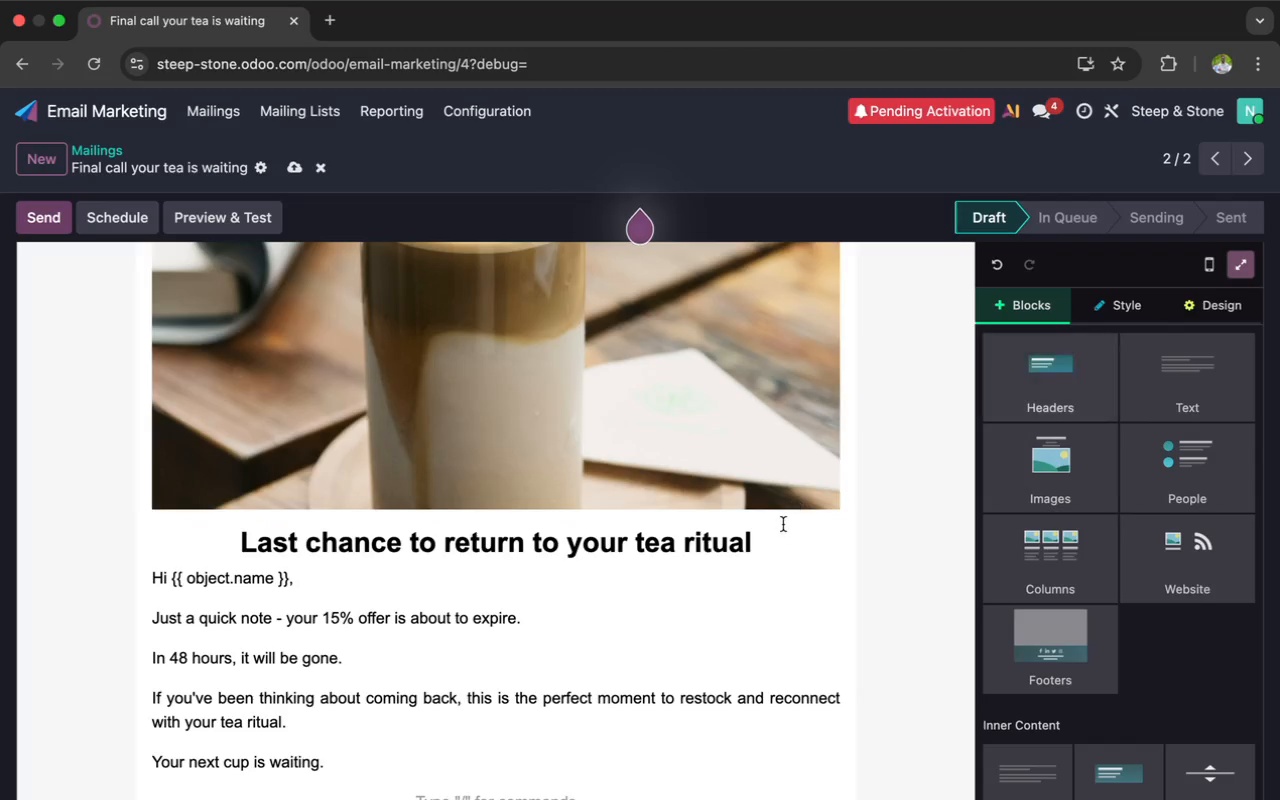 
scroll: coordinate [1052, 482], scroll_direction: down, amount: 61.0
 